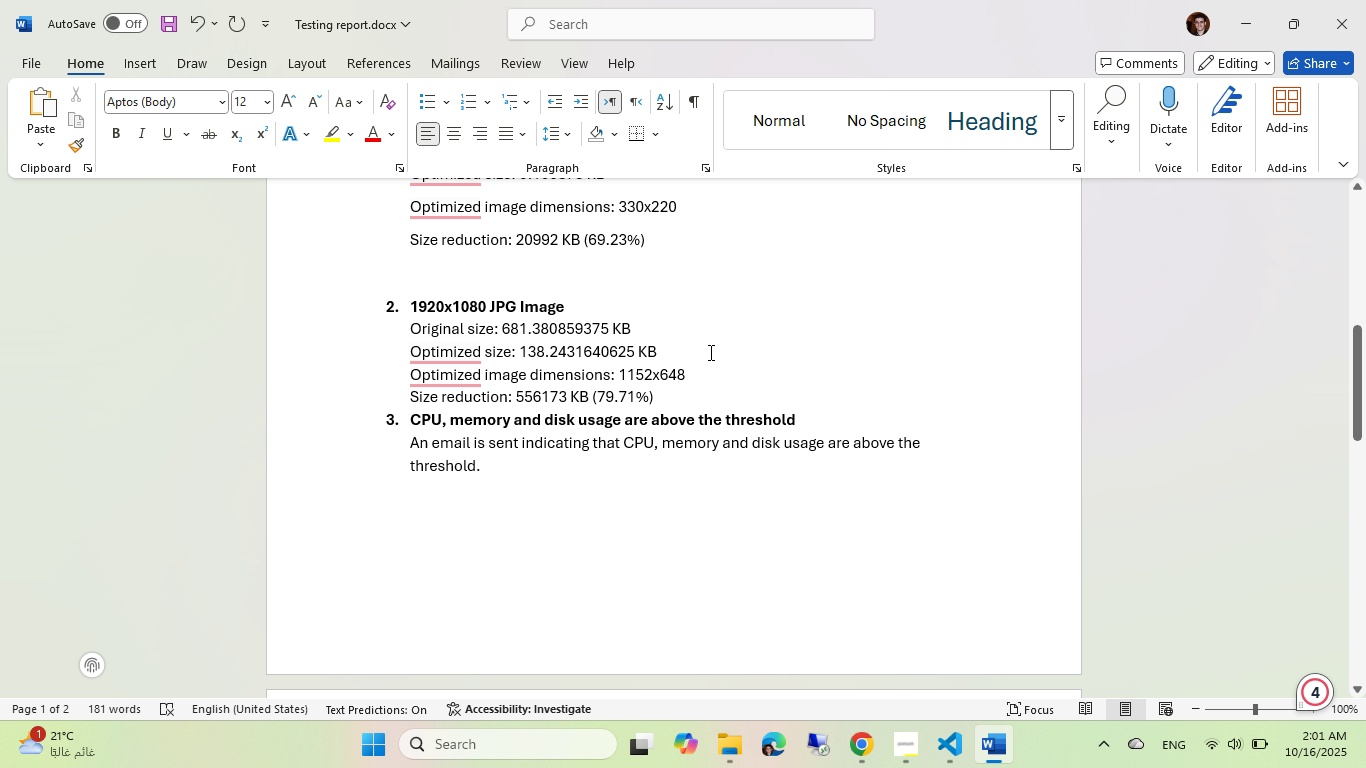 
left_click([709, 391])
 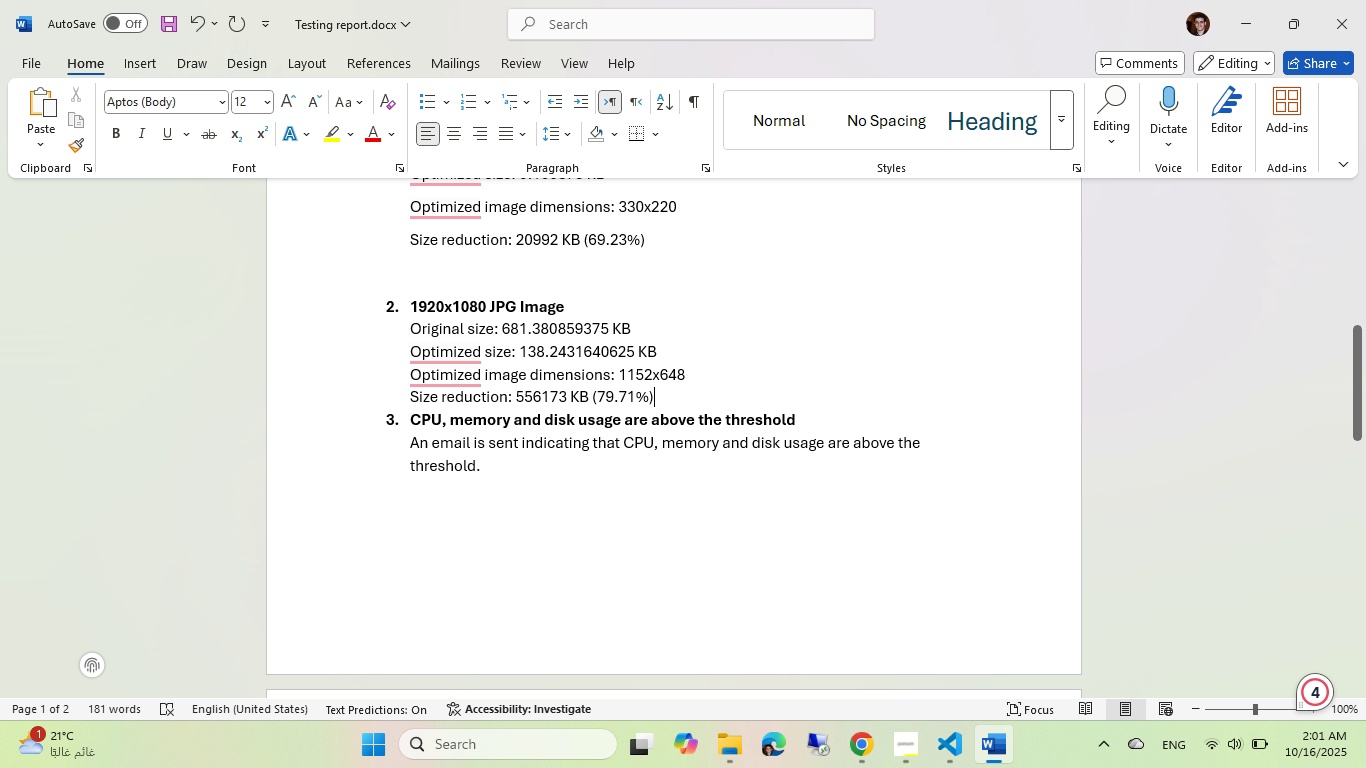 
key(NumpadEnter)
 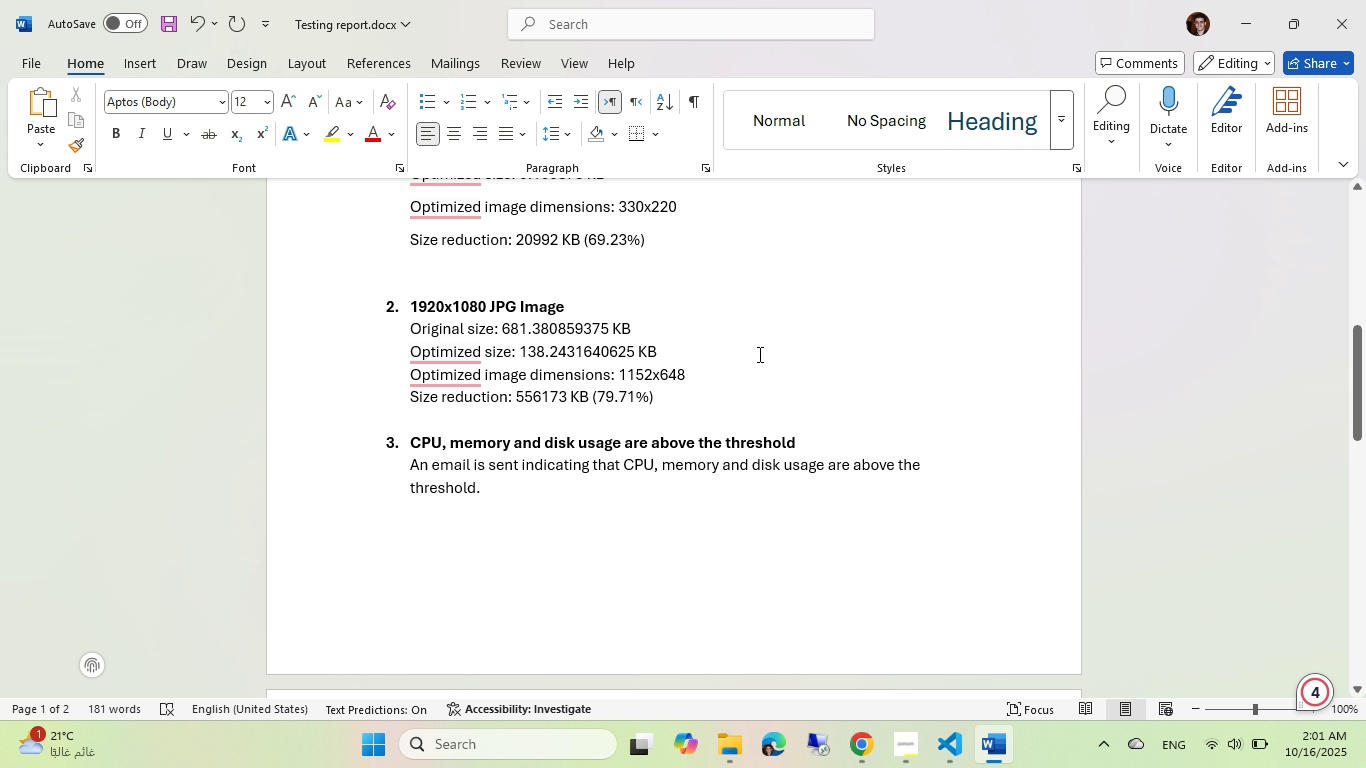 
scroll: coordinate [558, 293], scroll_direction: up, amount: 1.0
 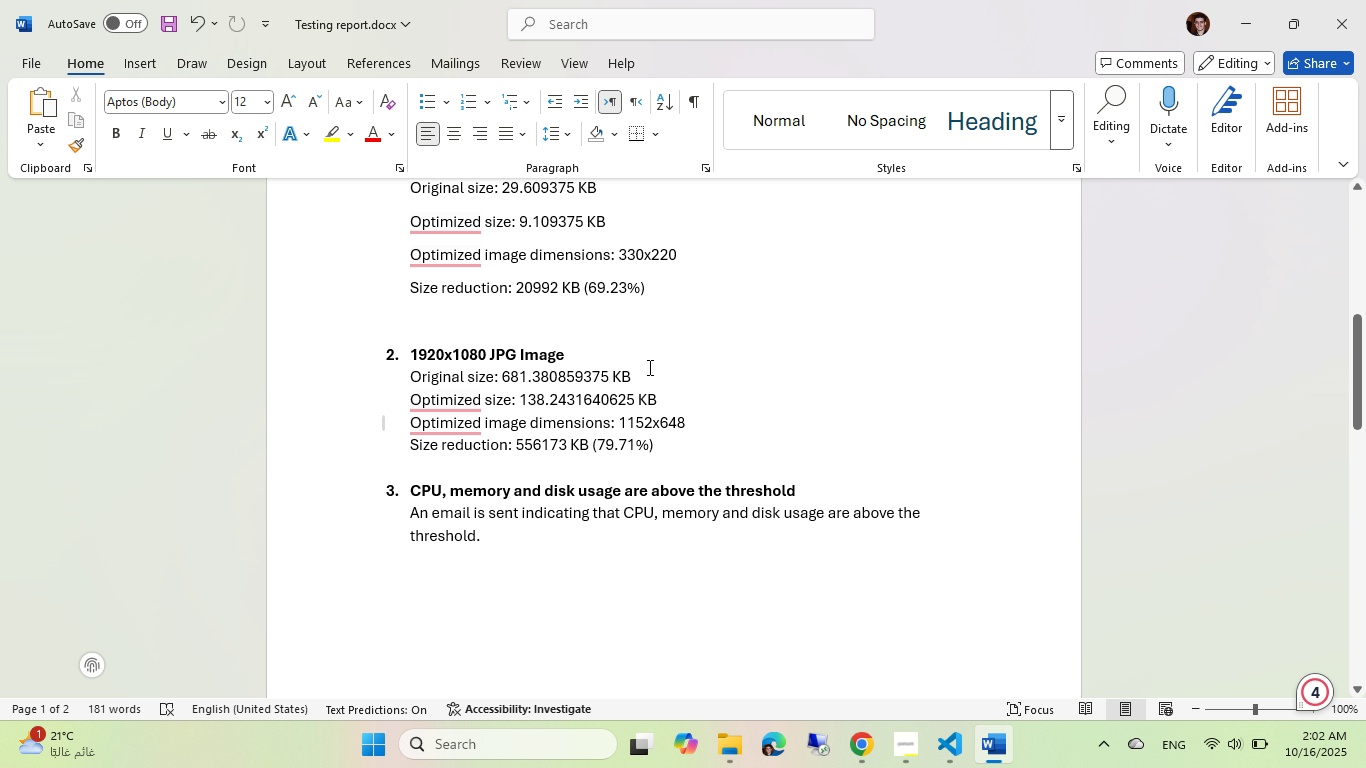 
hold_key(key=ControlLeft, duration=0.32)
 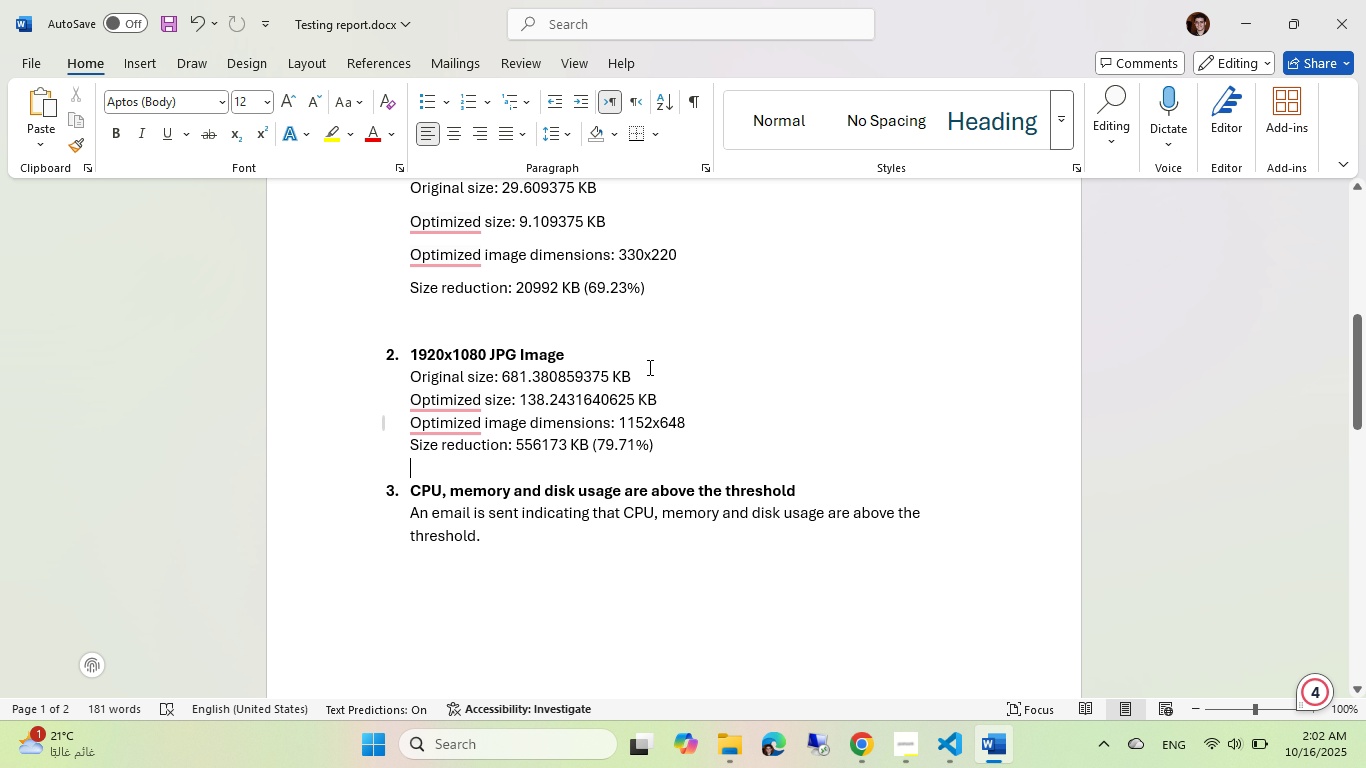 
key(Control+ControlLeft)
 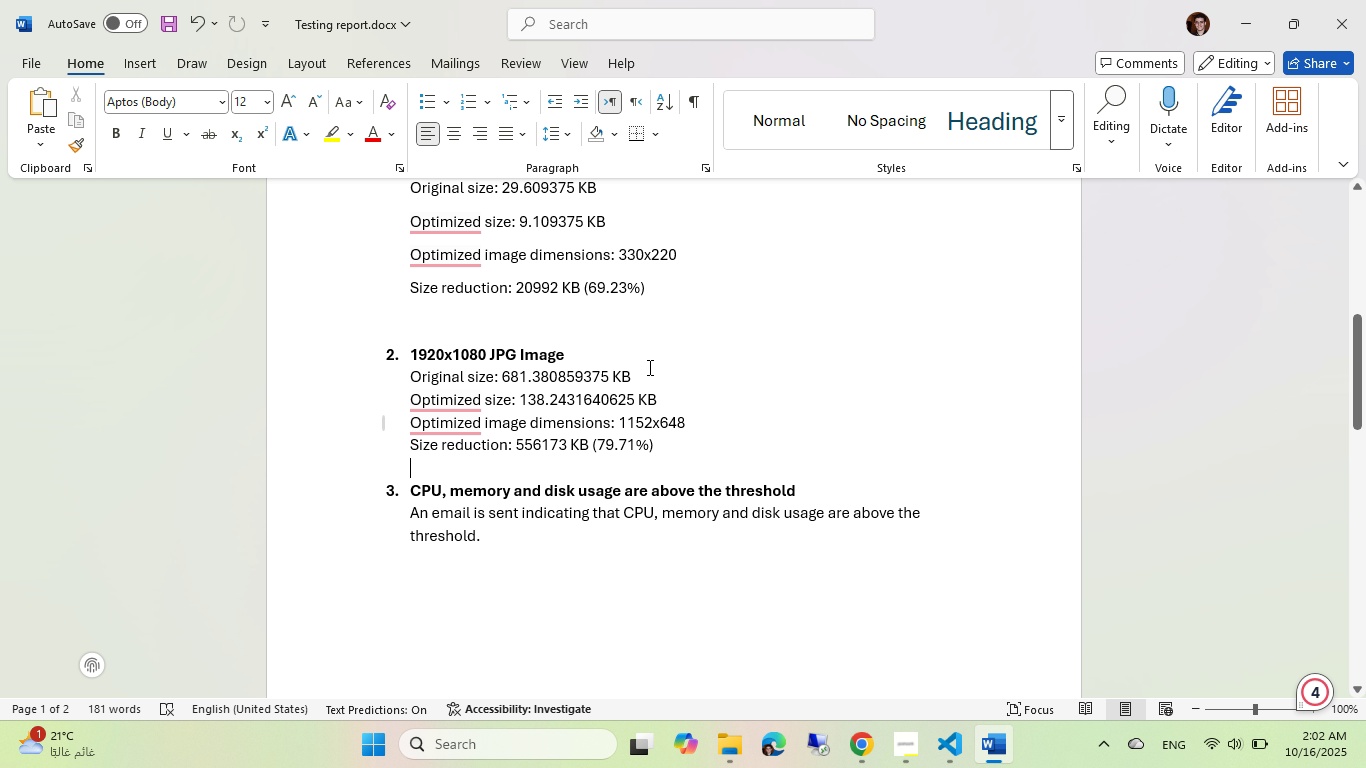 
key(Control+S)
 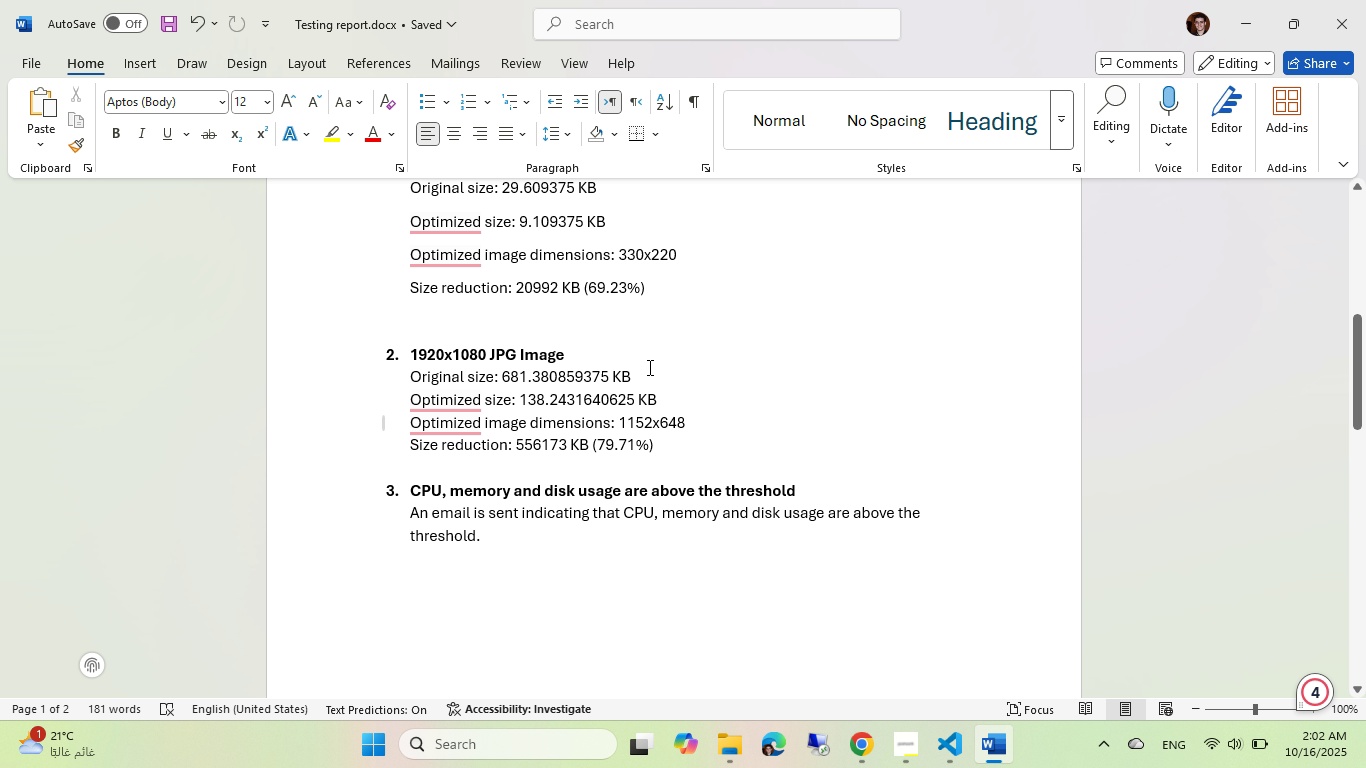 
key(Control+ControlLeft)
 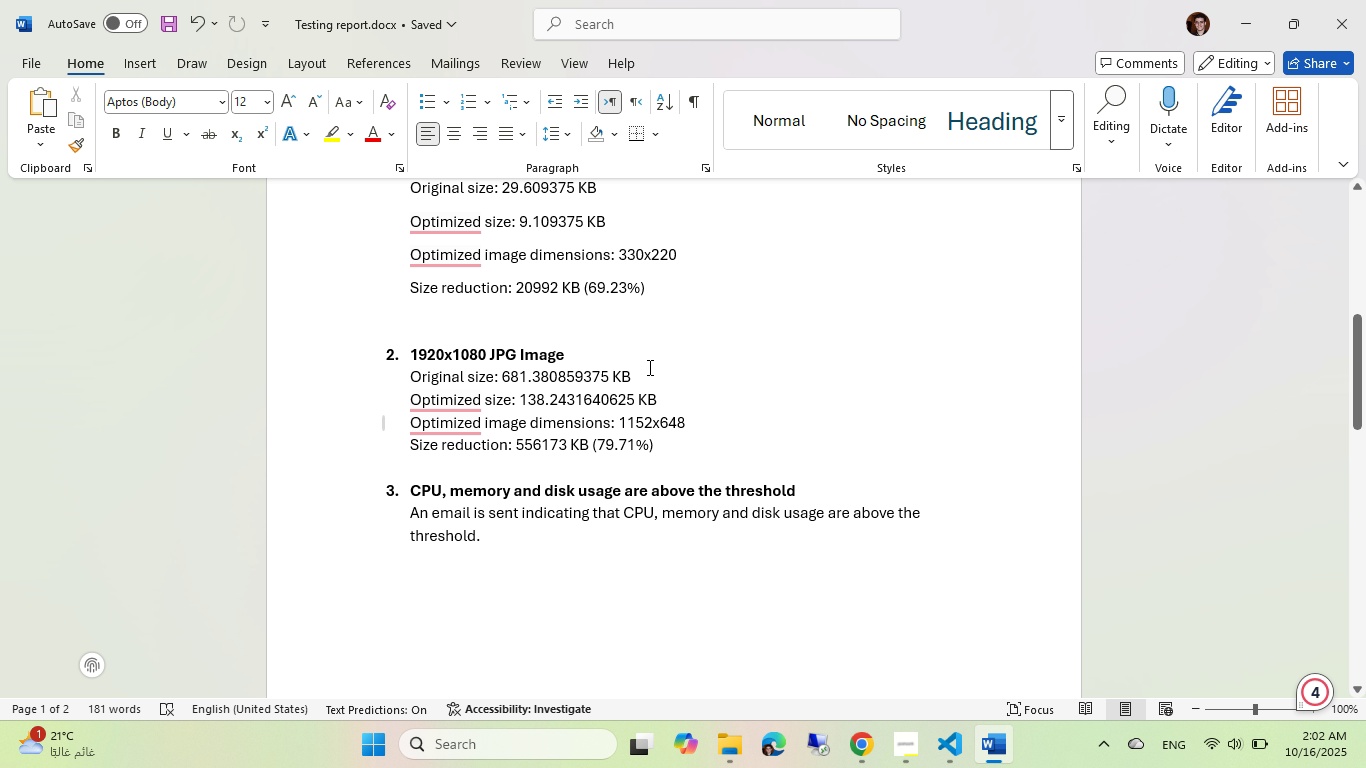 
key(Control+S)
 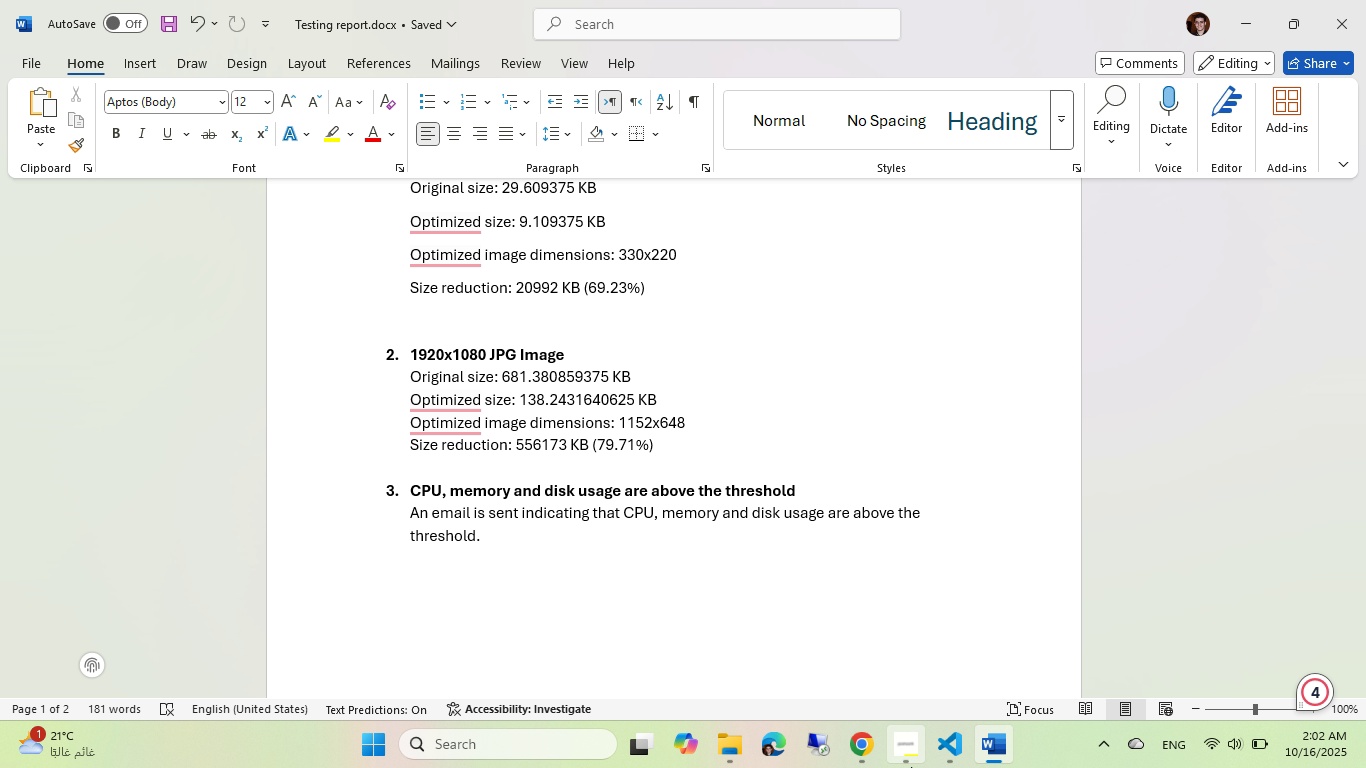 
left_click([947, 753])
 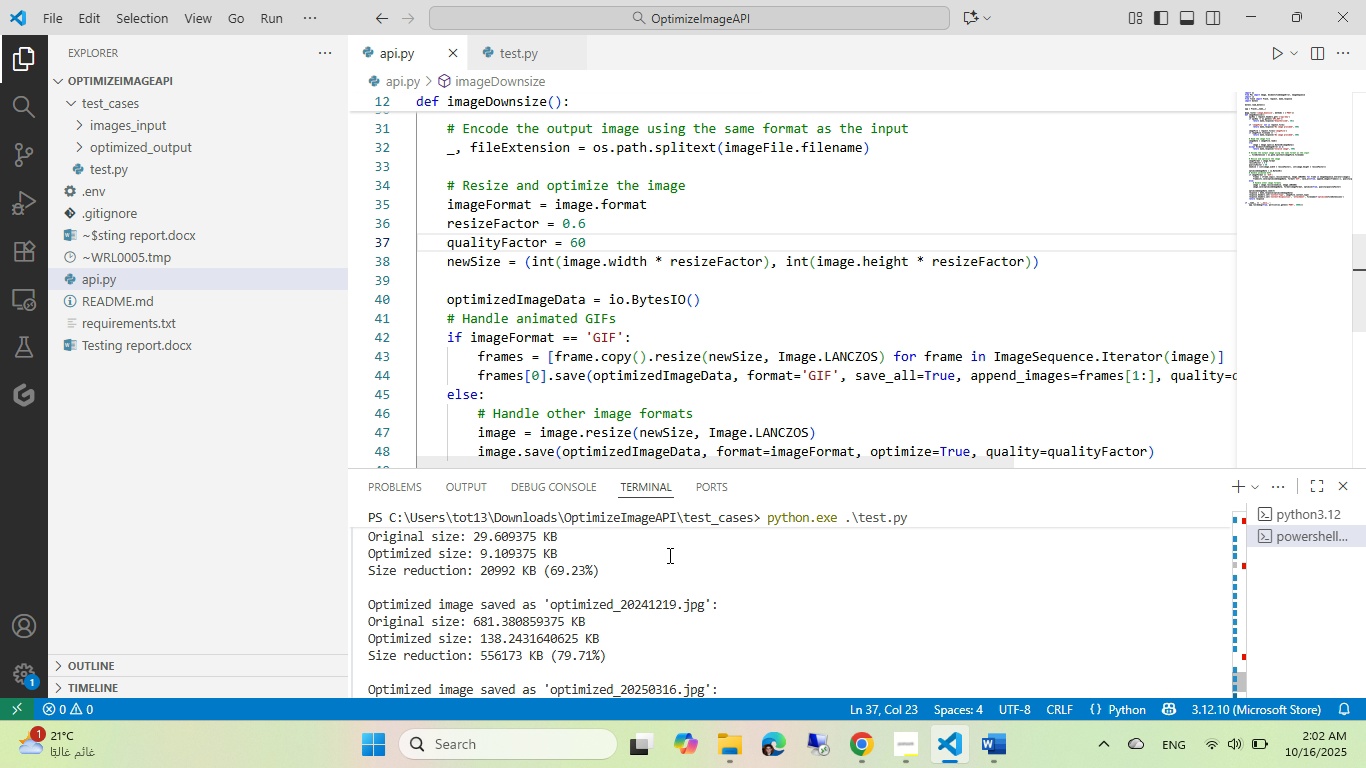 
scroll: coordinate [655, 611], scroll_direction: down, amount: 1.0
 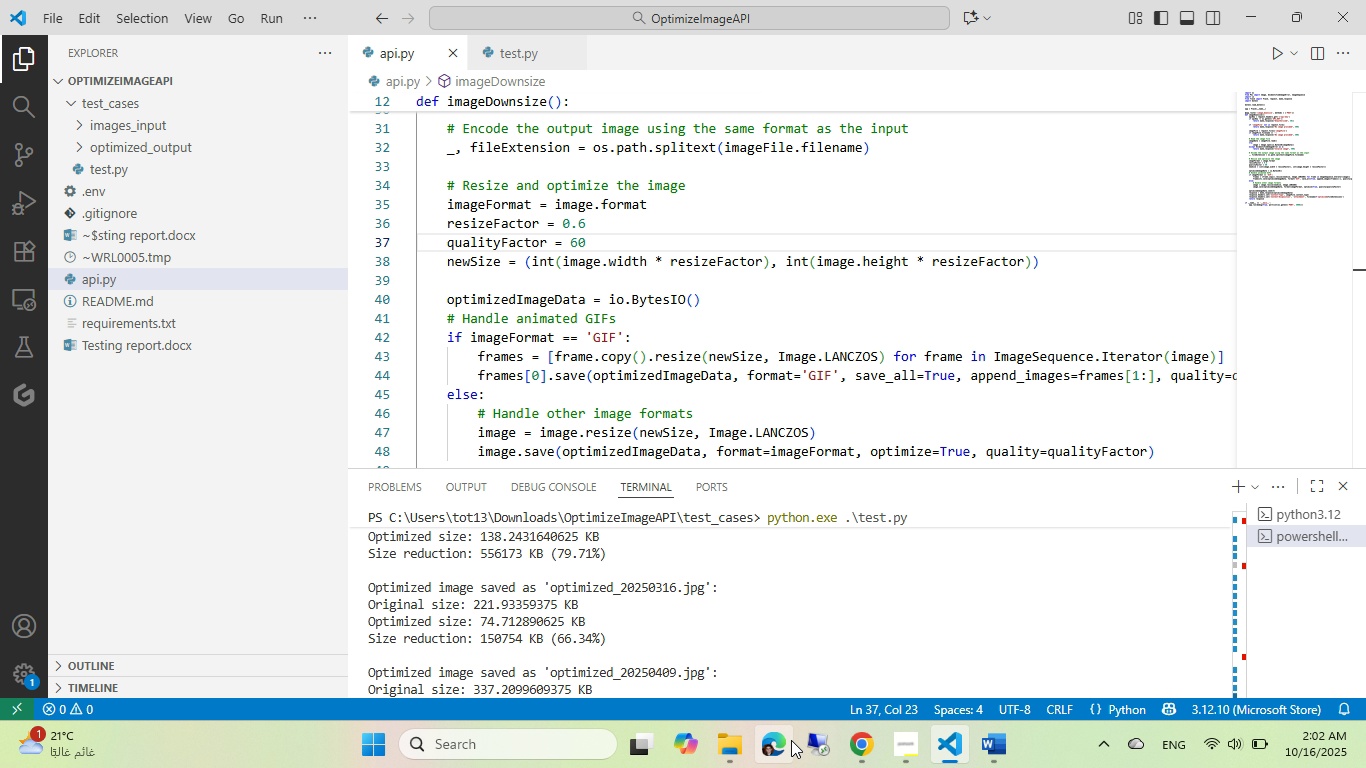 
left_click([745, 750])
 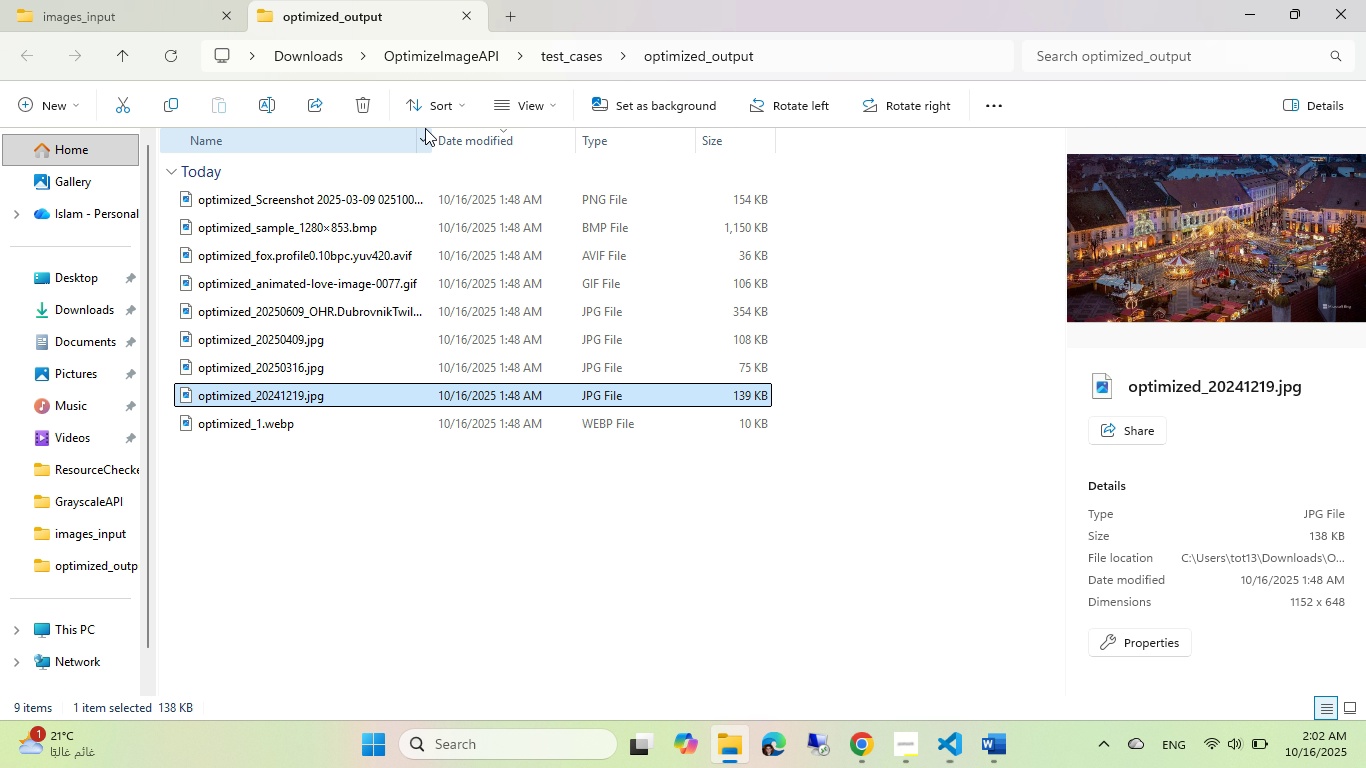 
key(Control+Tab)
 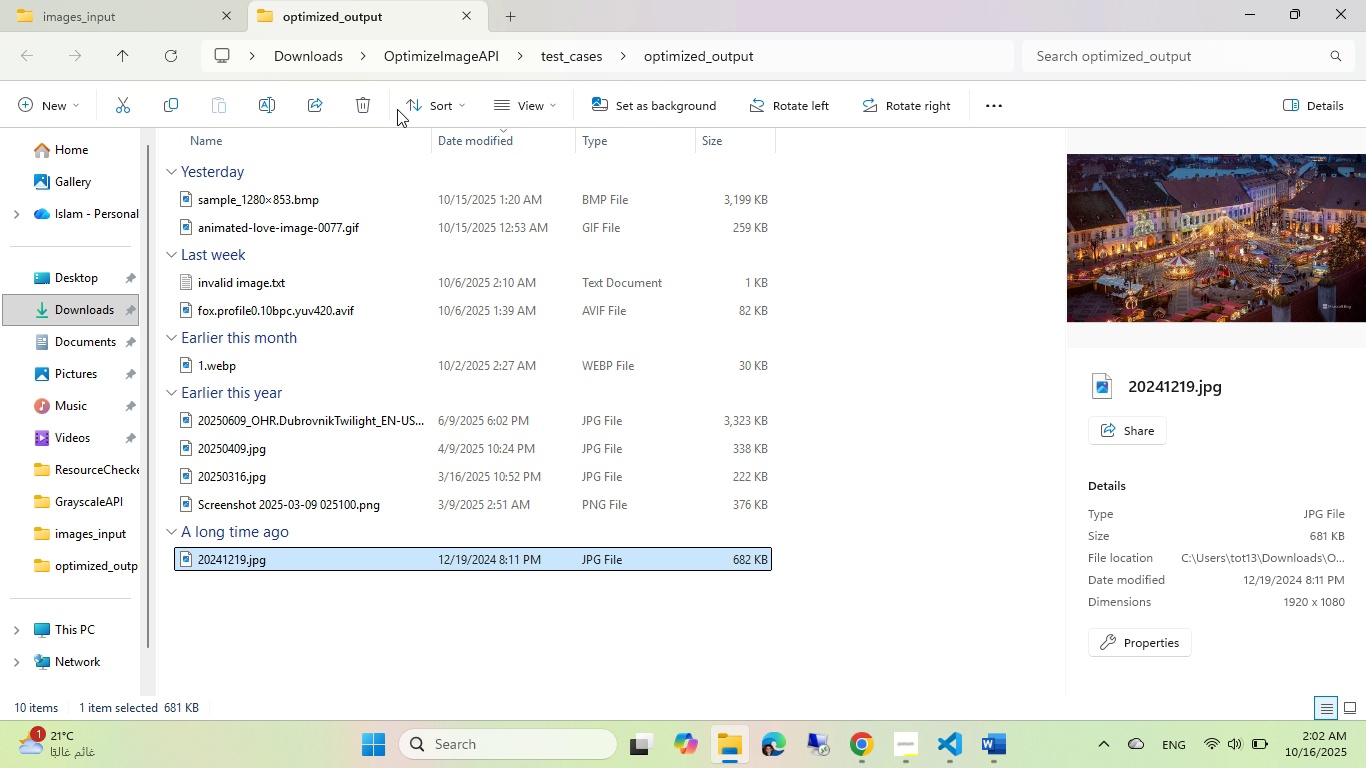 
hold_key(key=ControlLeft, duration=0.41)
 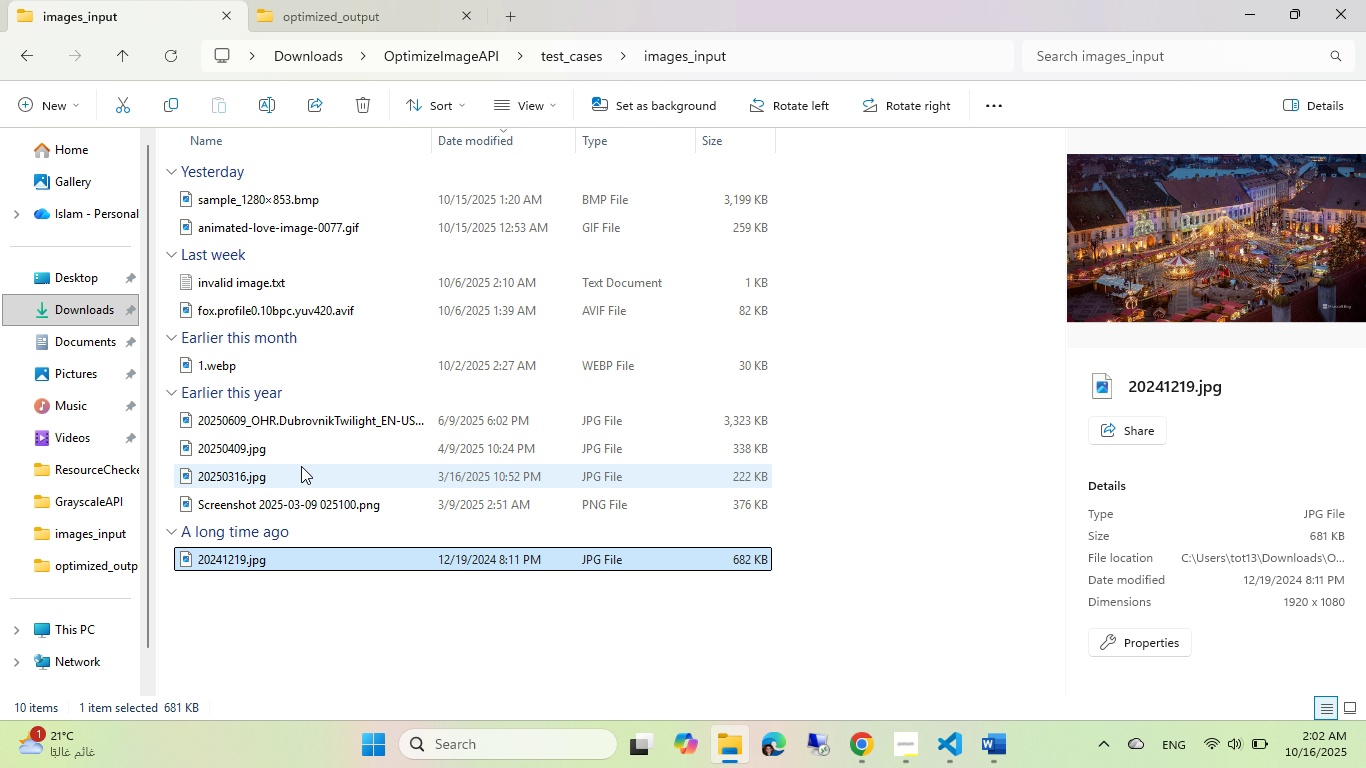 
left_click([301, 479])
 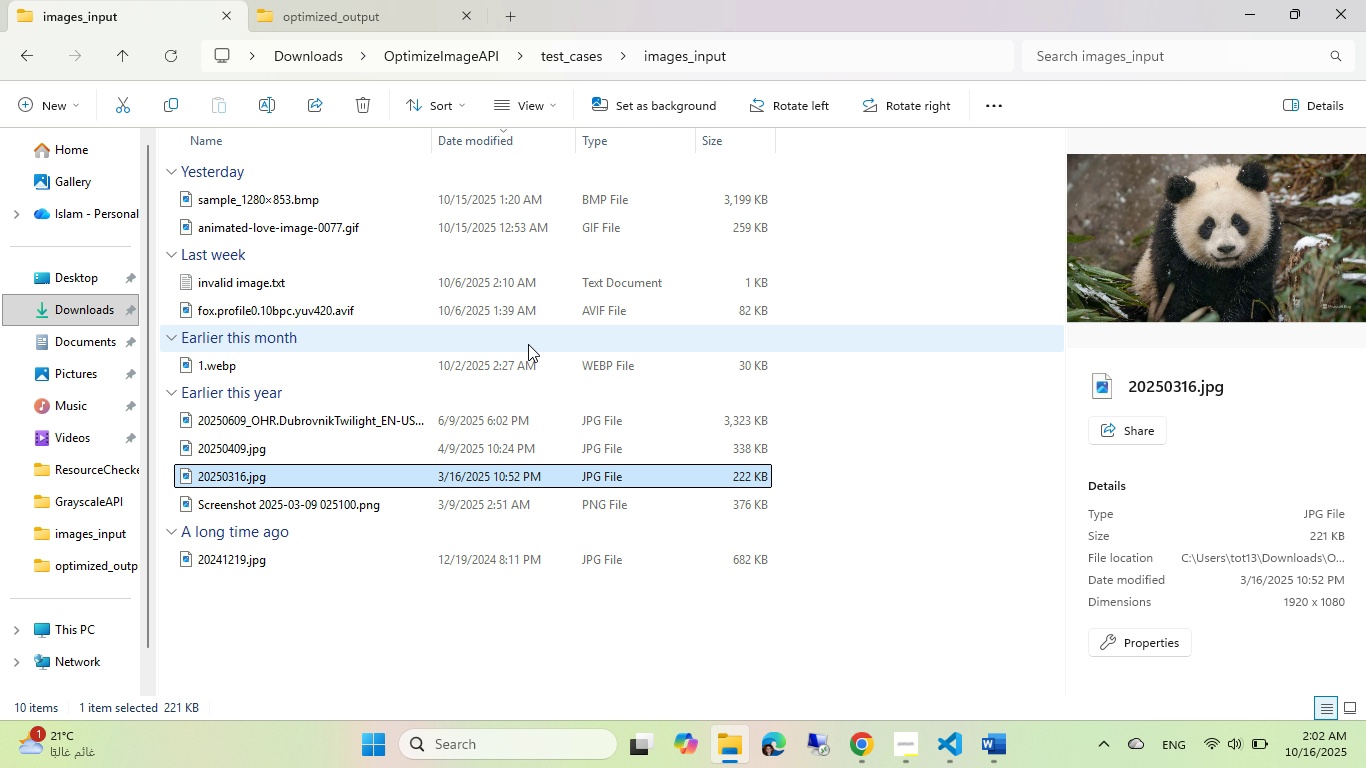 
wait(5.41)
 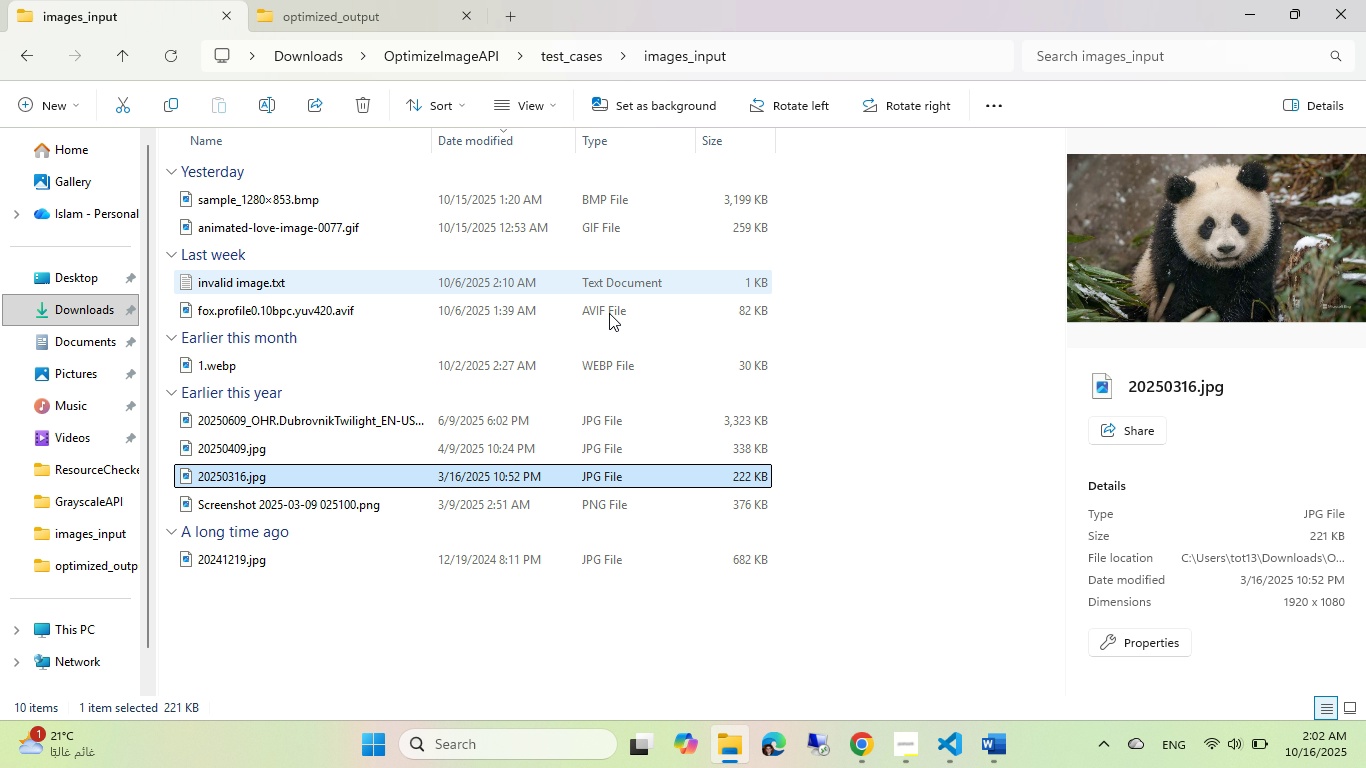 
key(Alt+AltLeft)
 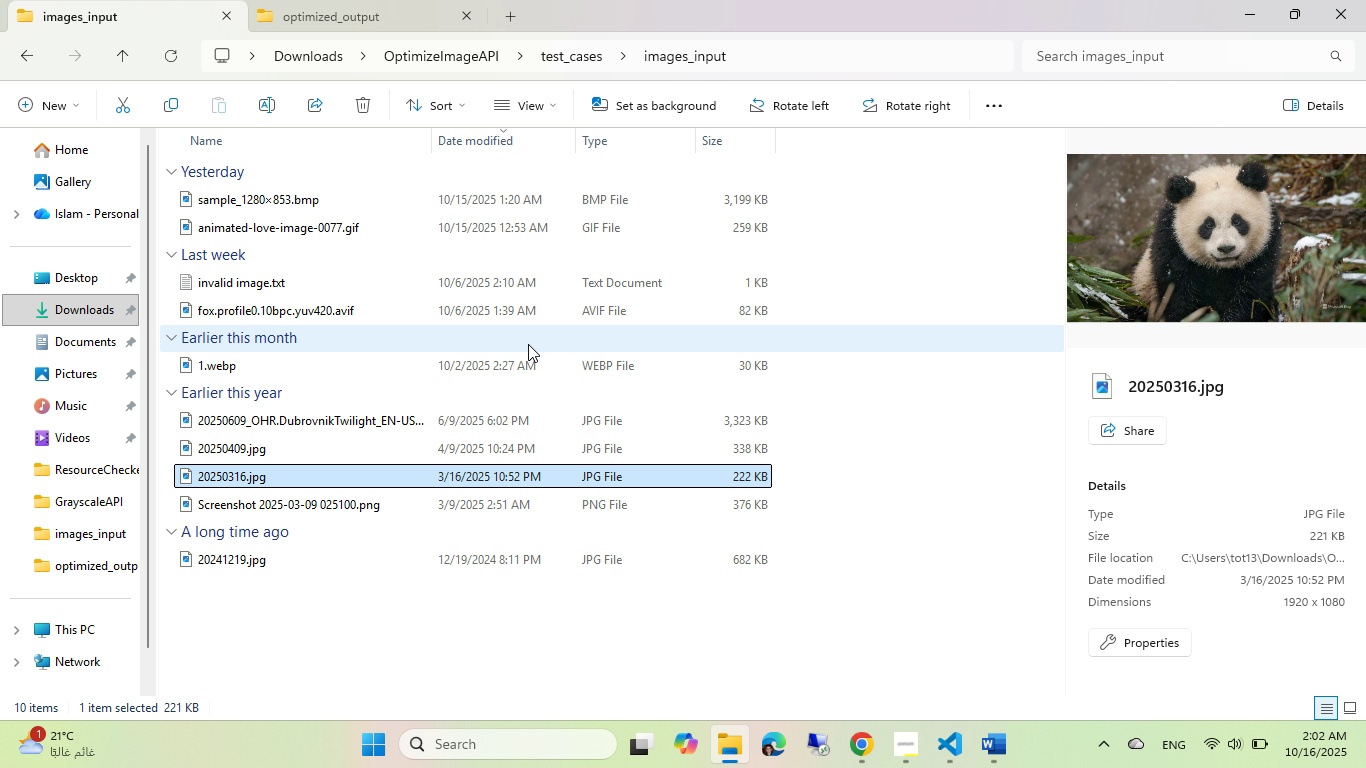 
key(Alt+Tab)
 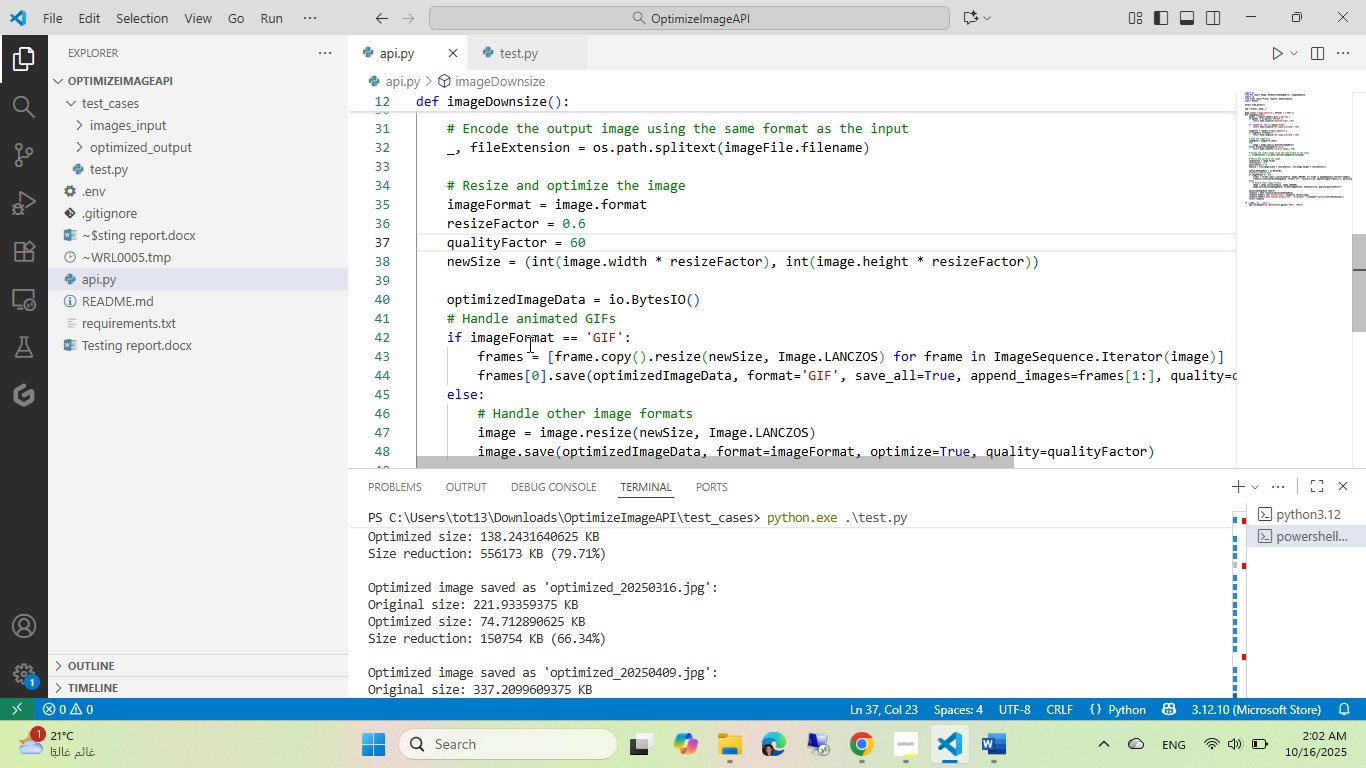 
key(Alt+Tab)
 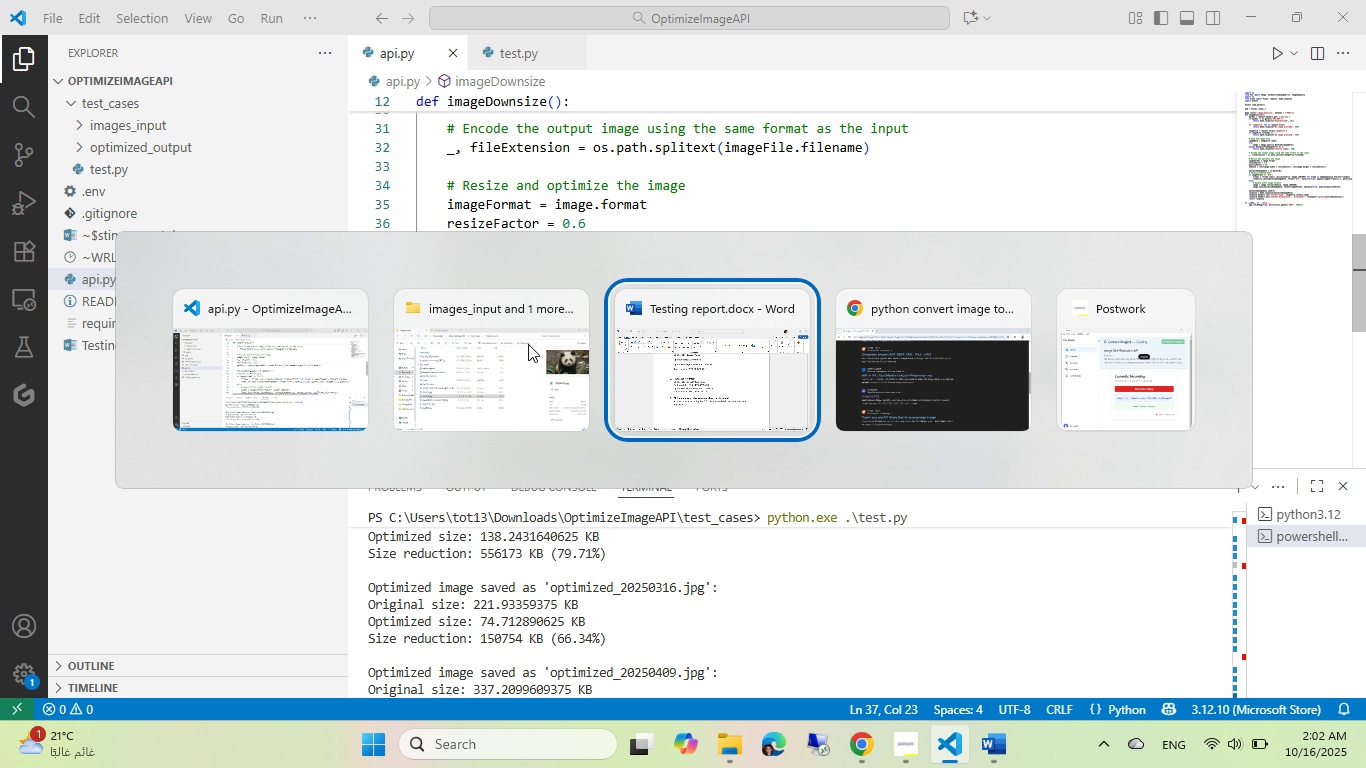 
key(Alt+Tab)
 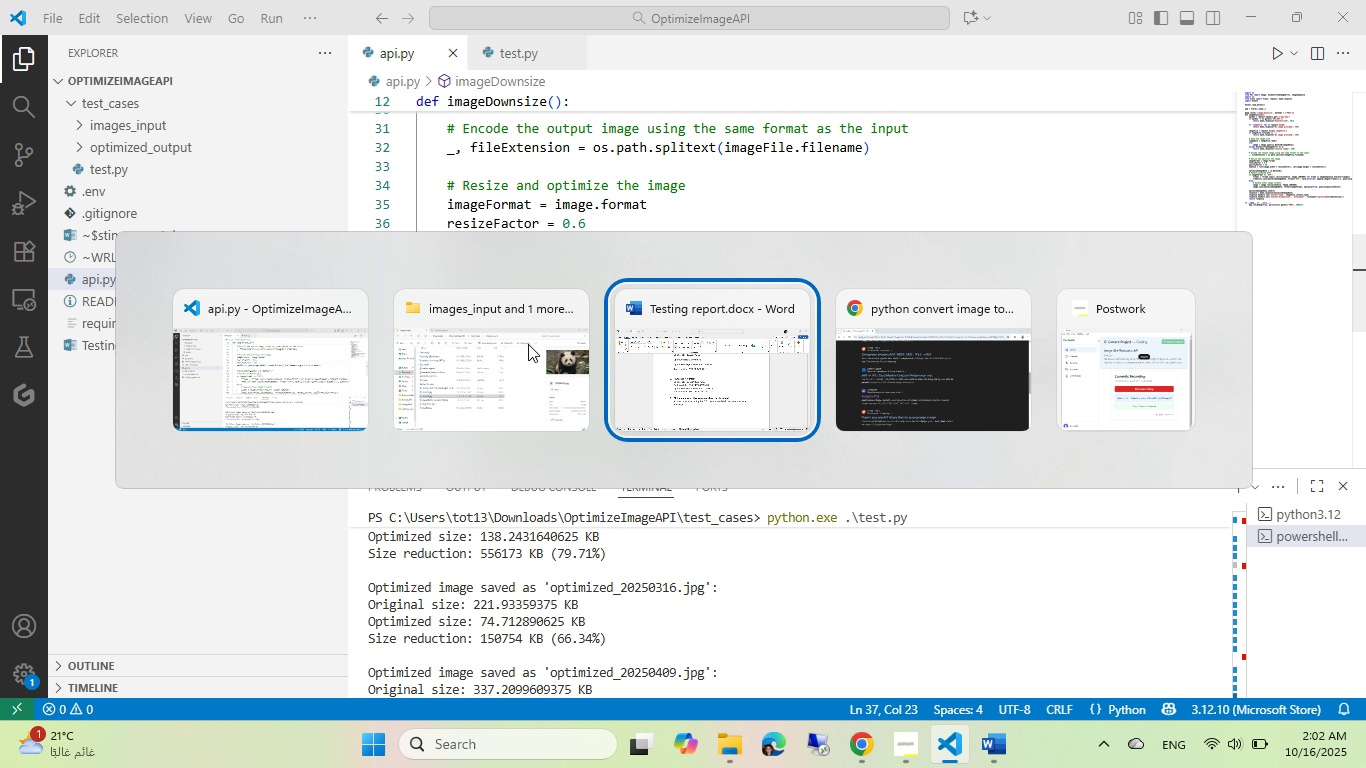 
key(Alt+Tab)
 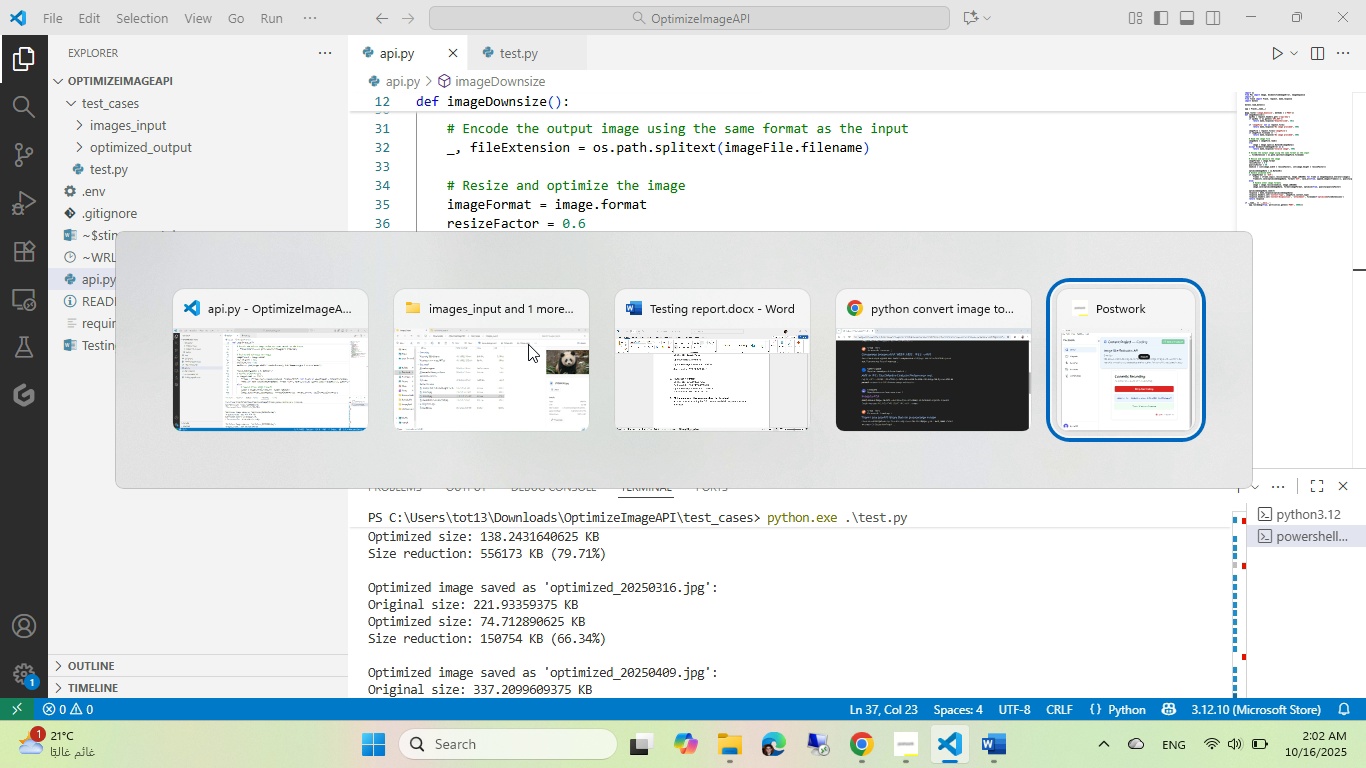 
key(Alt+Tab)
 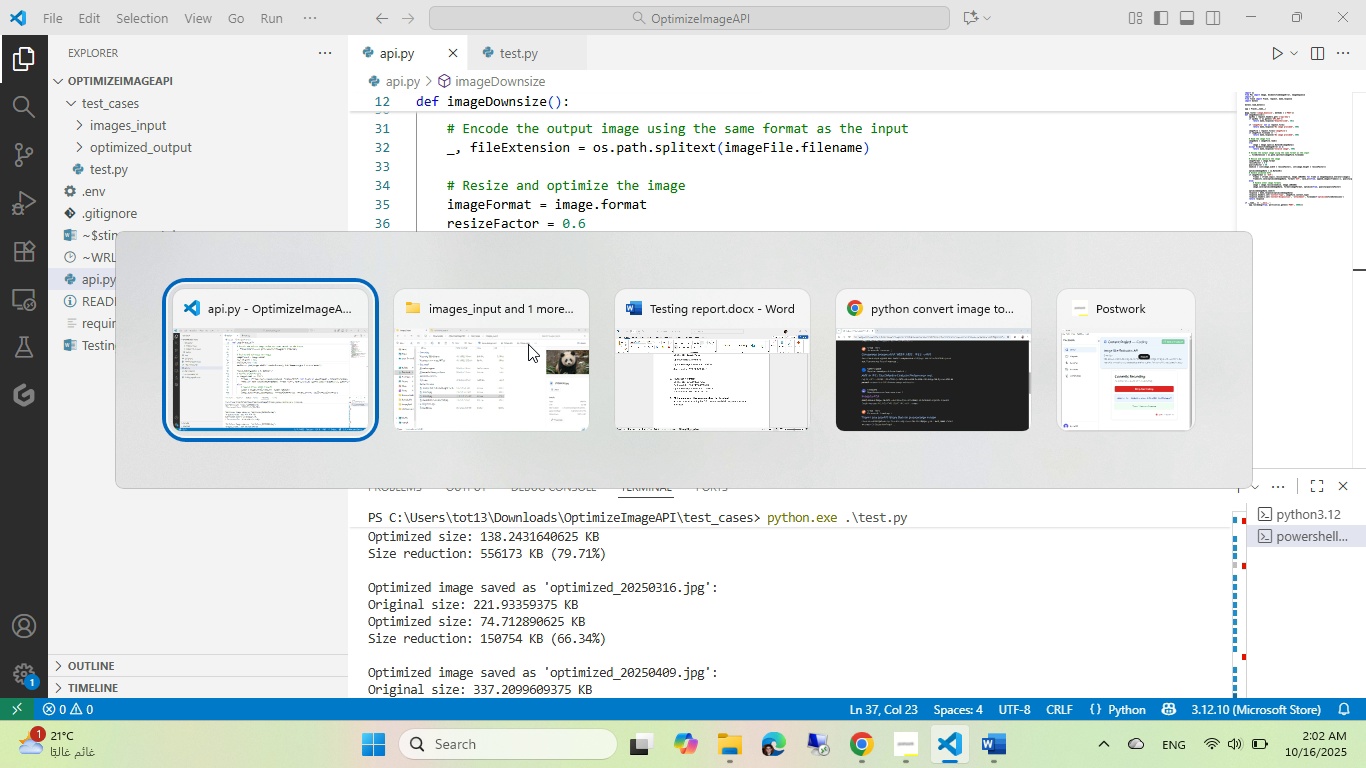 
key(Alt+Tab)
 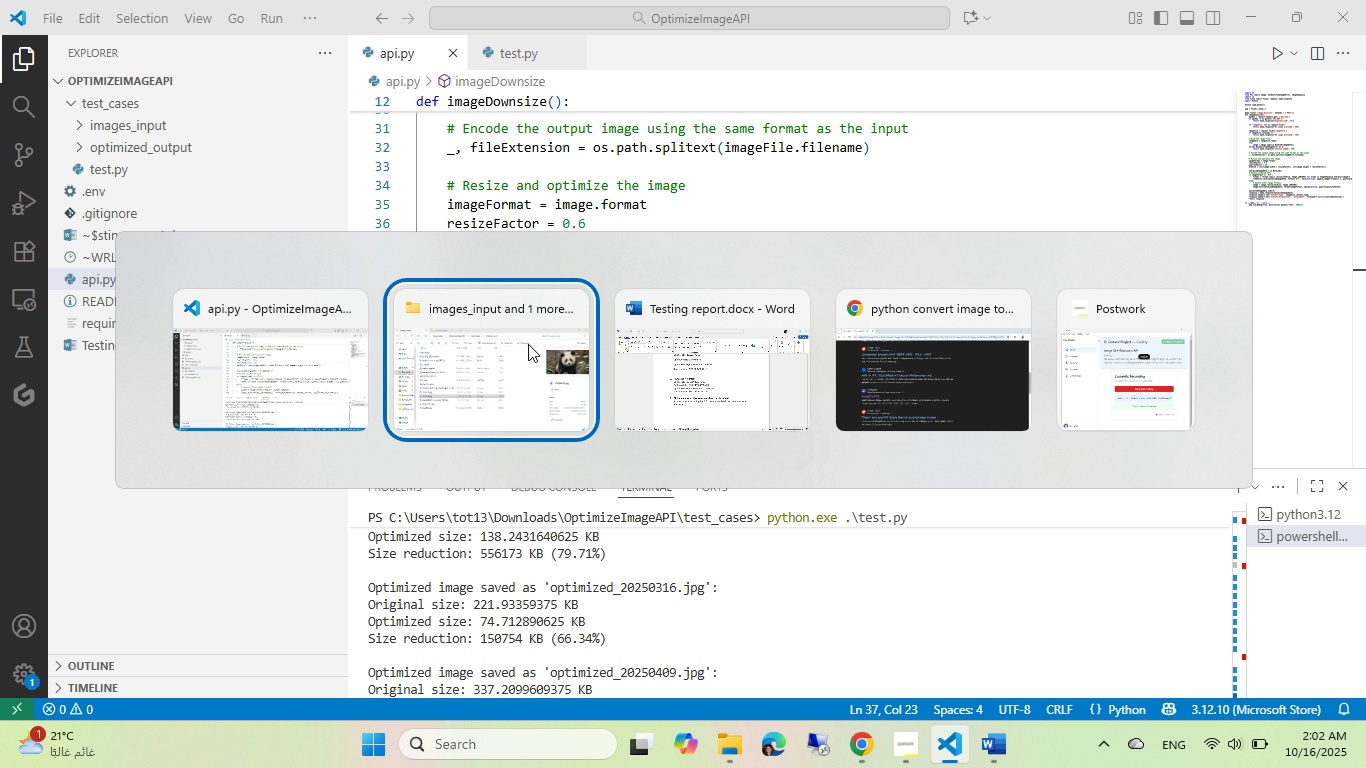 
key(Alt+Tab)
 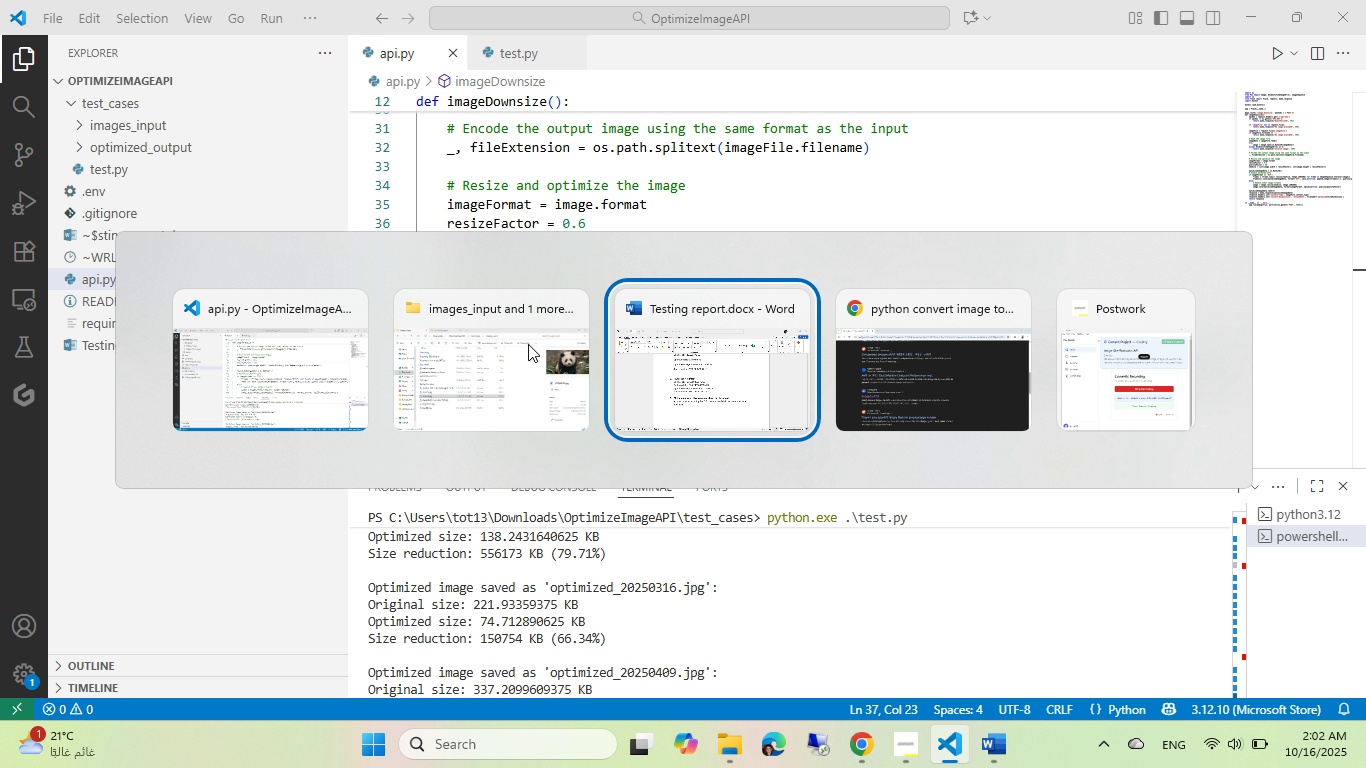 
key(Alt+Tab)
 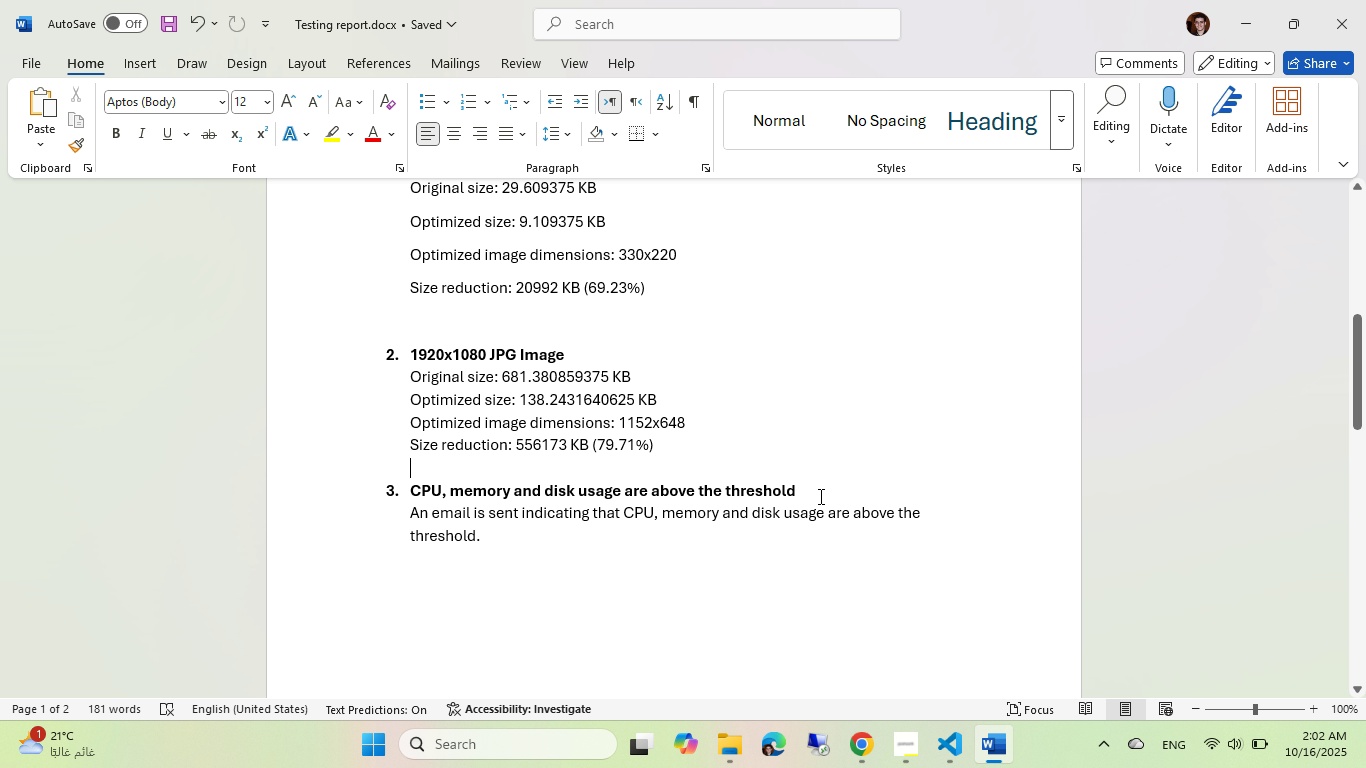 
left_click_drag(start_coordinate=[810, 489], to_coordinate=[603, 494])
 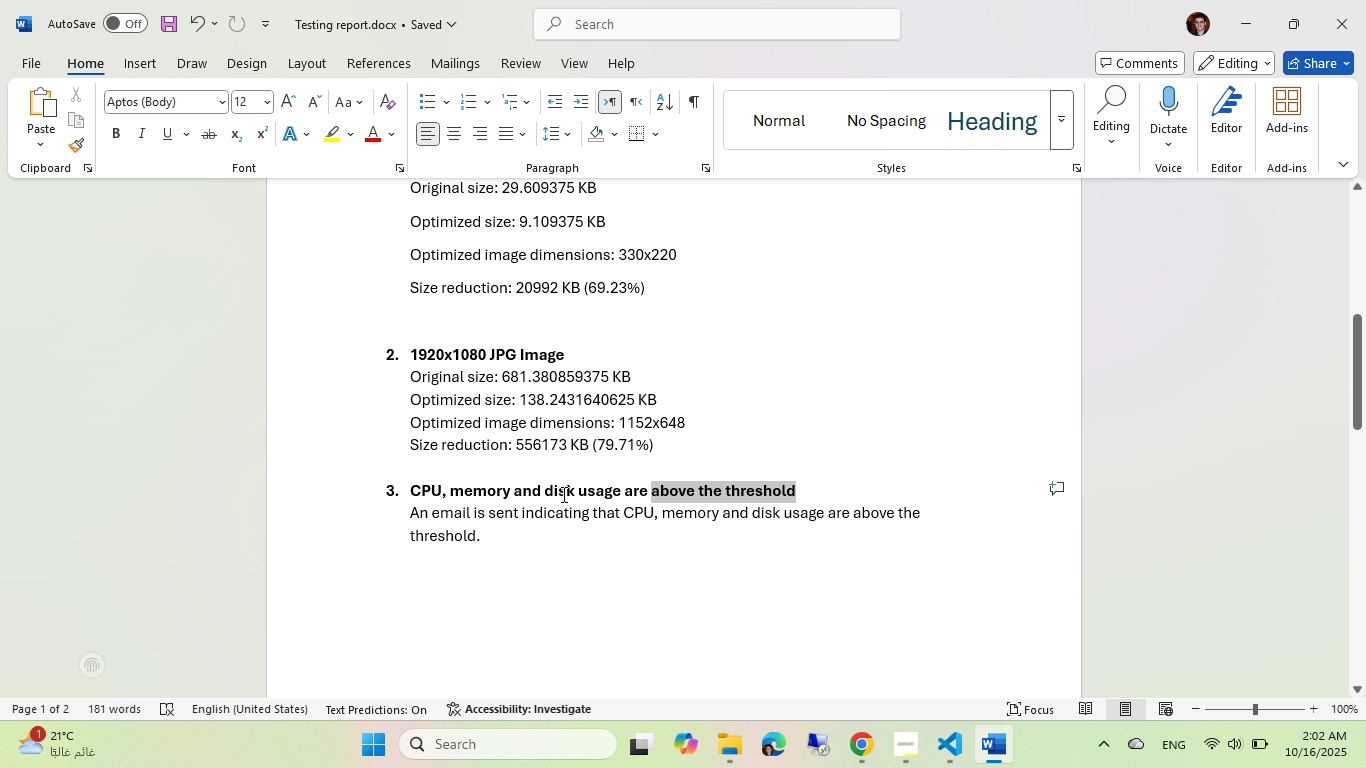 
left_click_drag(start_coordinate=[581, 494], to_coordinate=[413, 489])
 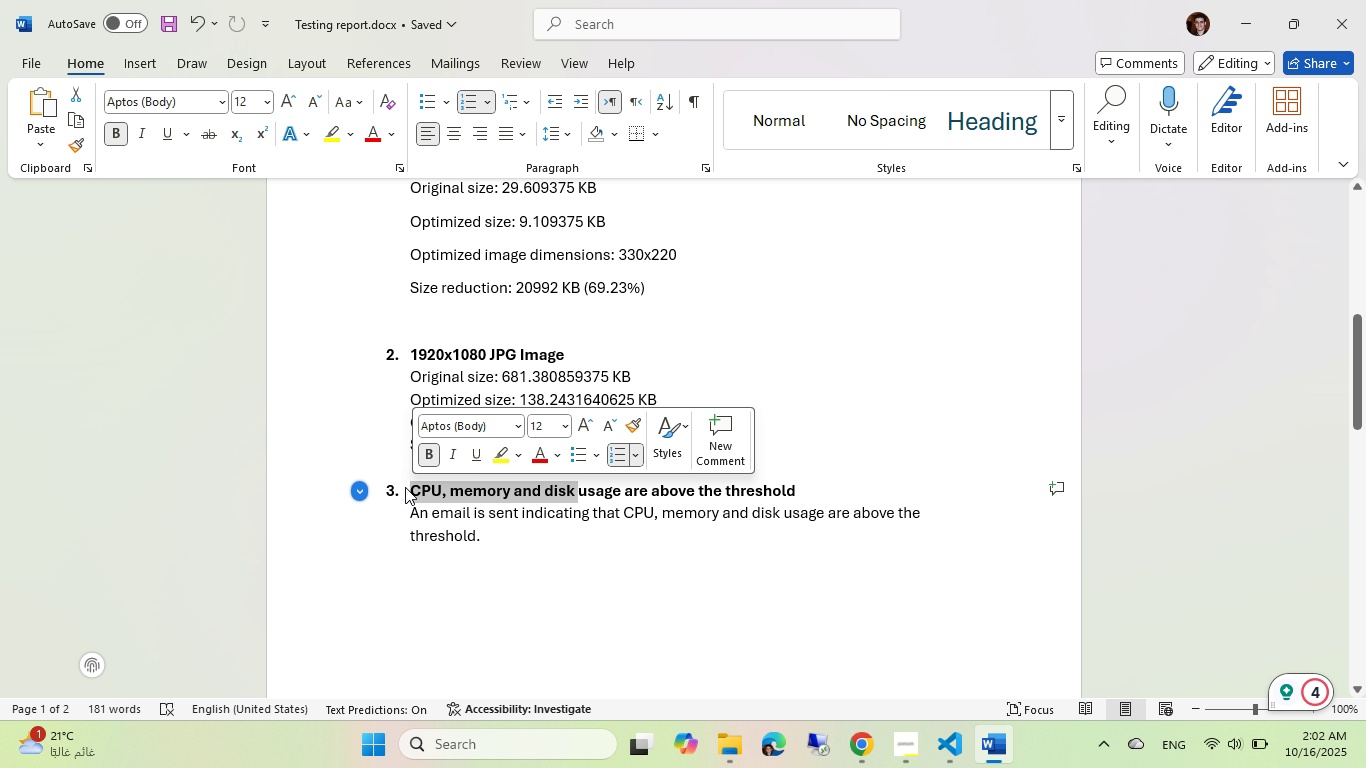 
left_click([405, 487])
 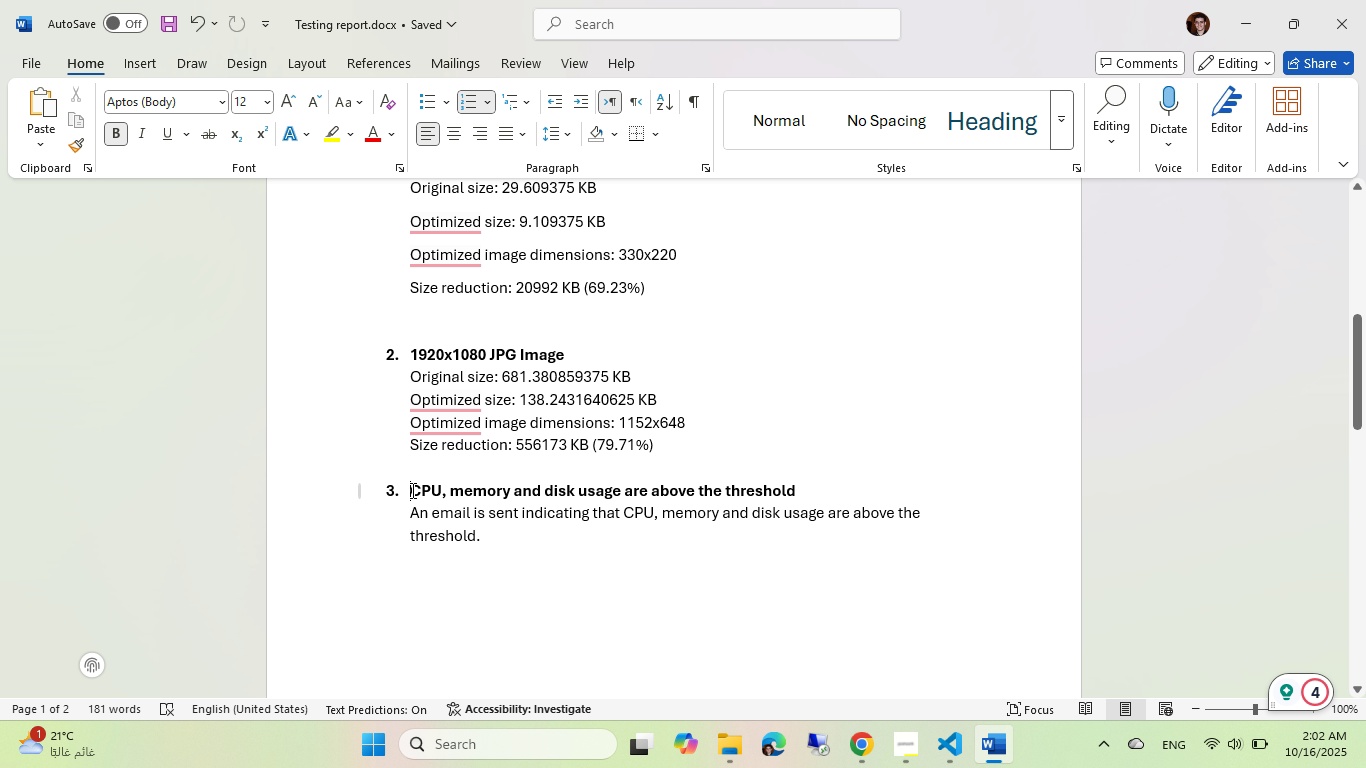 
left_click_drag(start_coordinate=[411, 490], to_coordinate=[820, 485])
 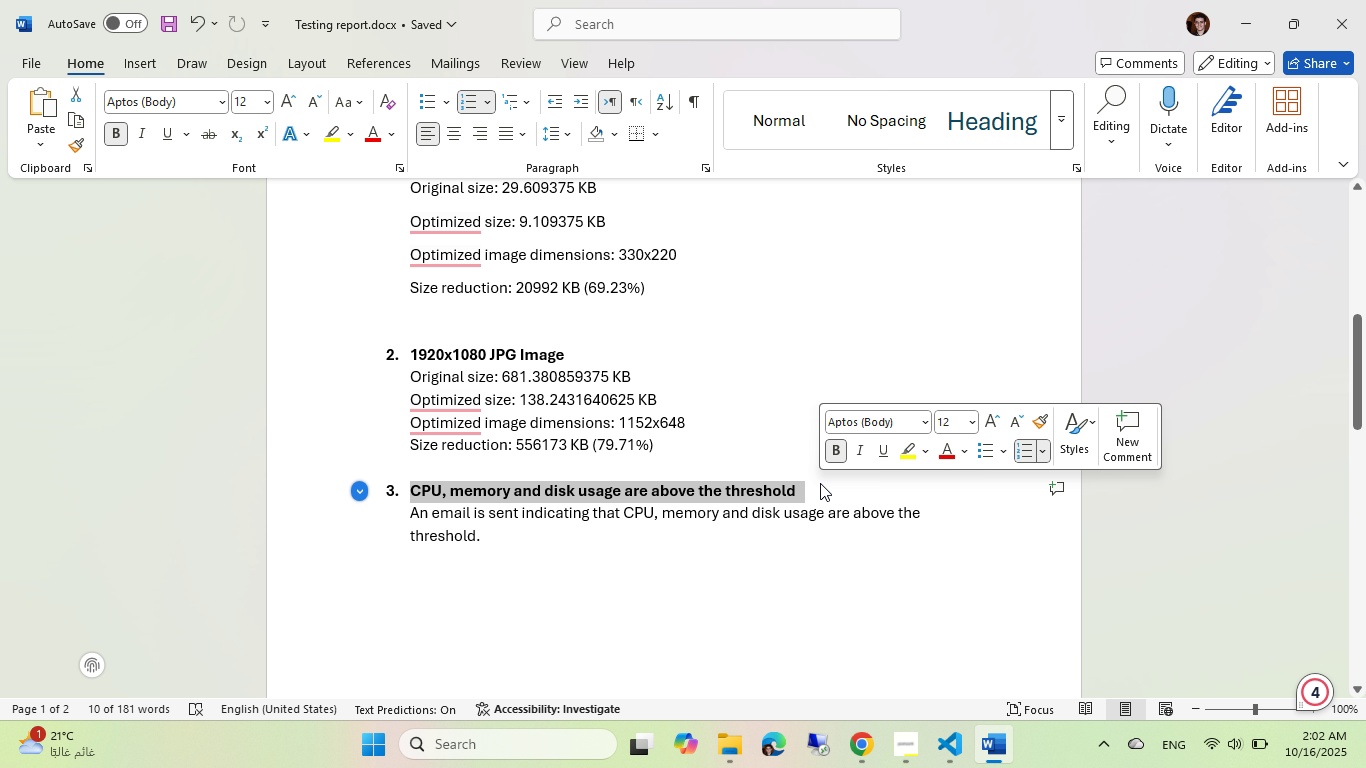 
type(1920x100)
key(Backspace)
type(80 JPG Image)
 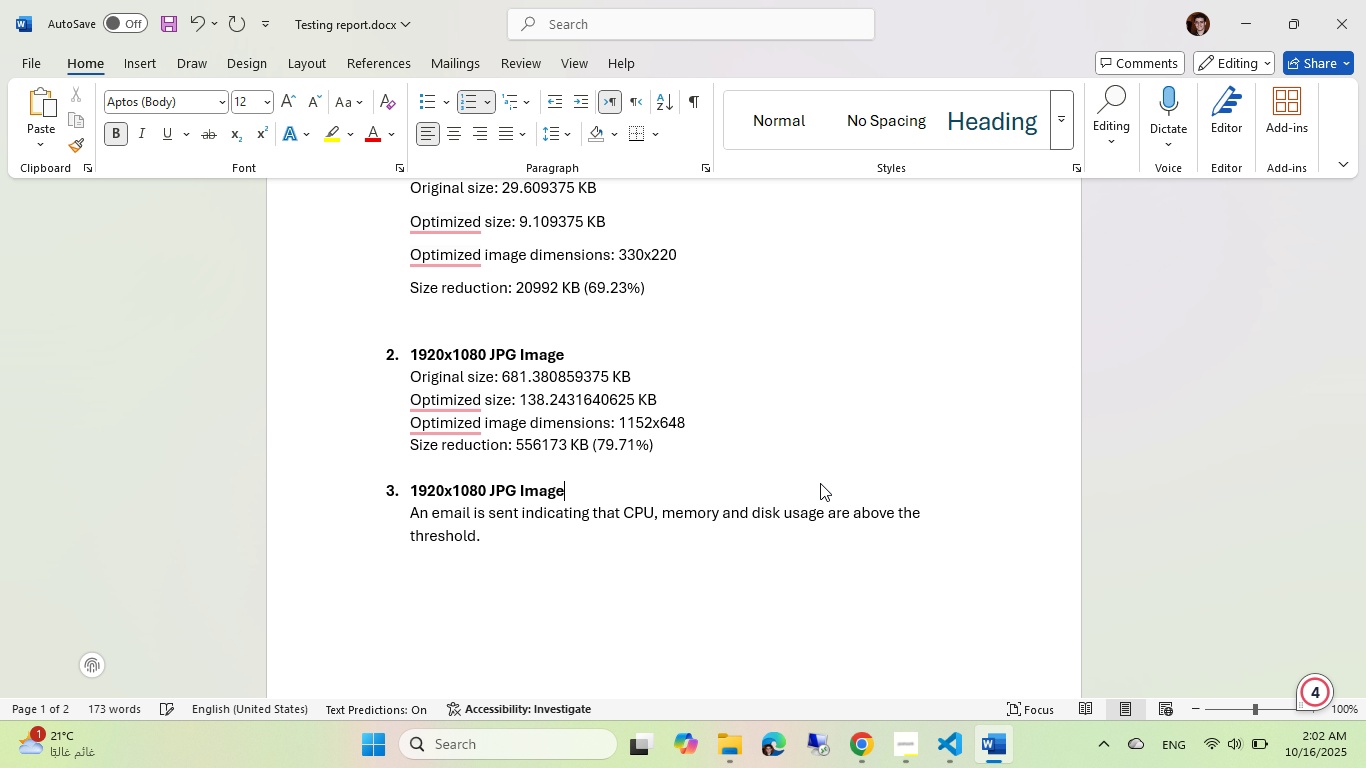 
left_click_drag(start_coordinate=[534, 529], to_coordinate=[420, 515])
 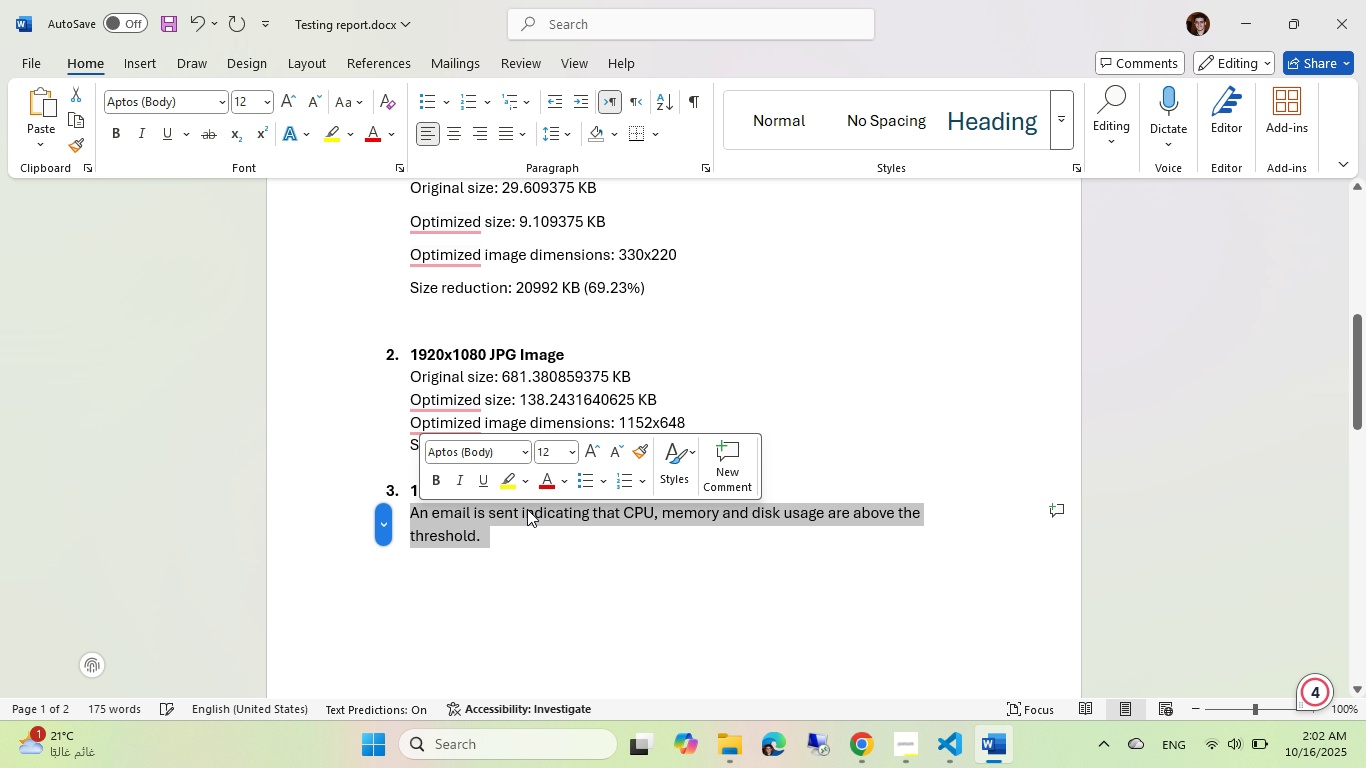 
key(Backspace)
 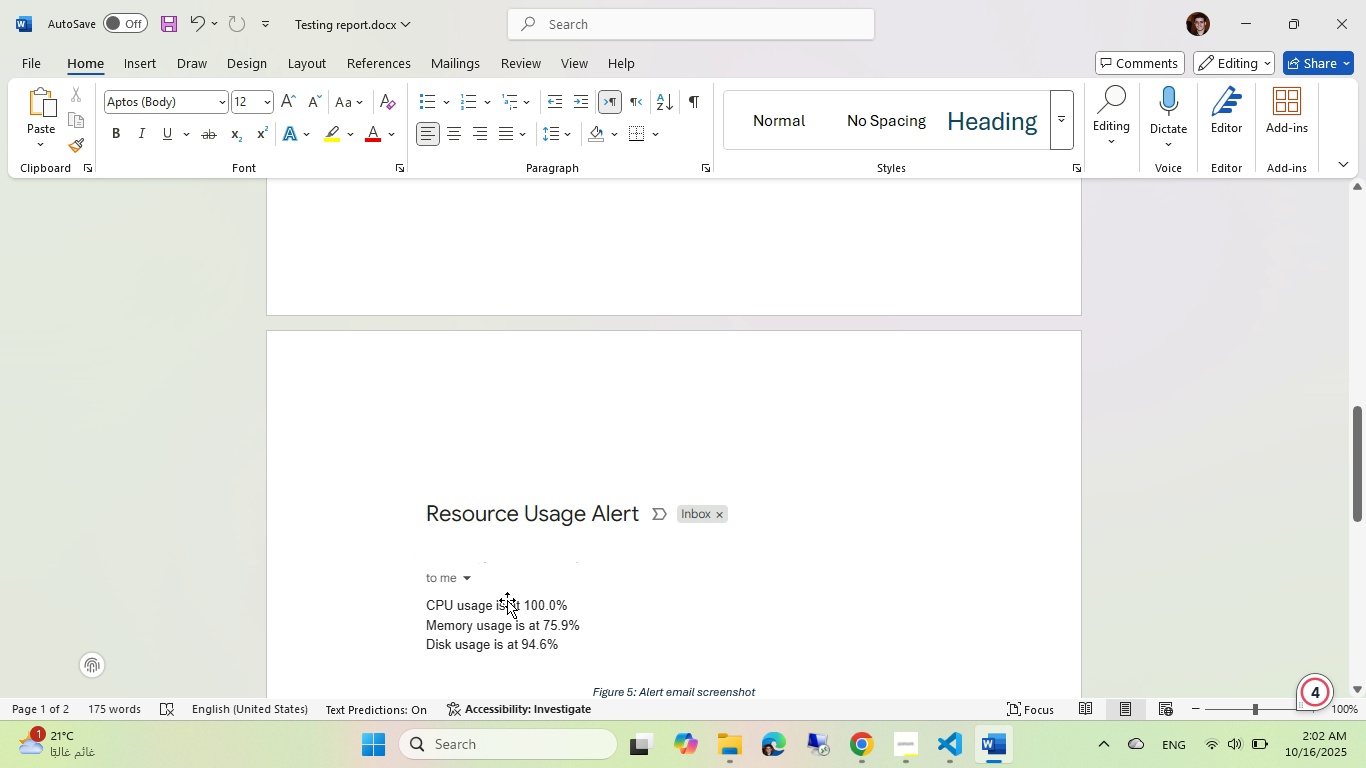 
left_click([501, 565])
 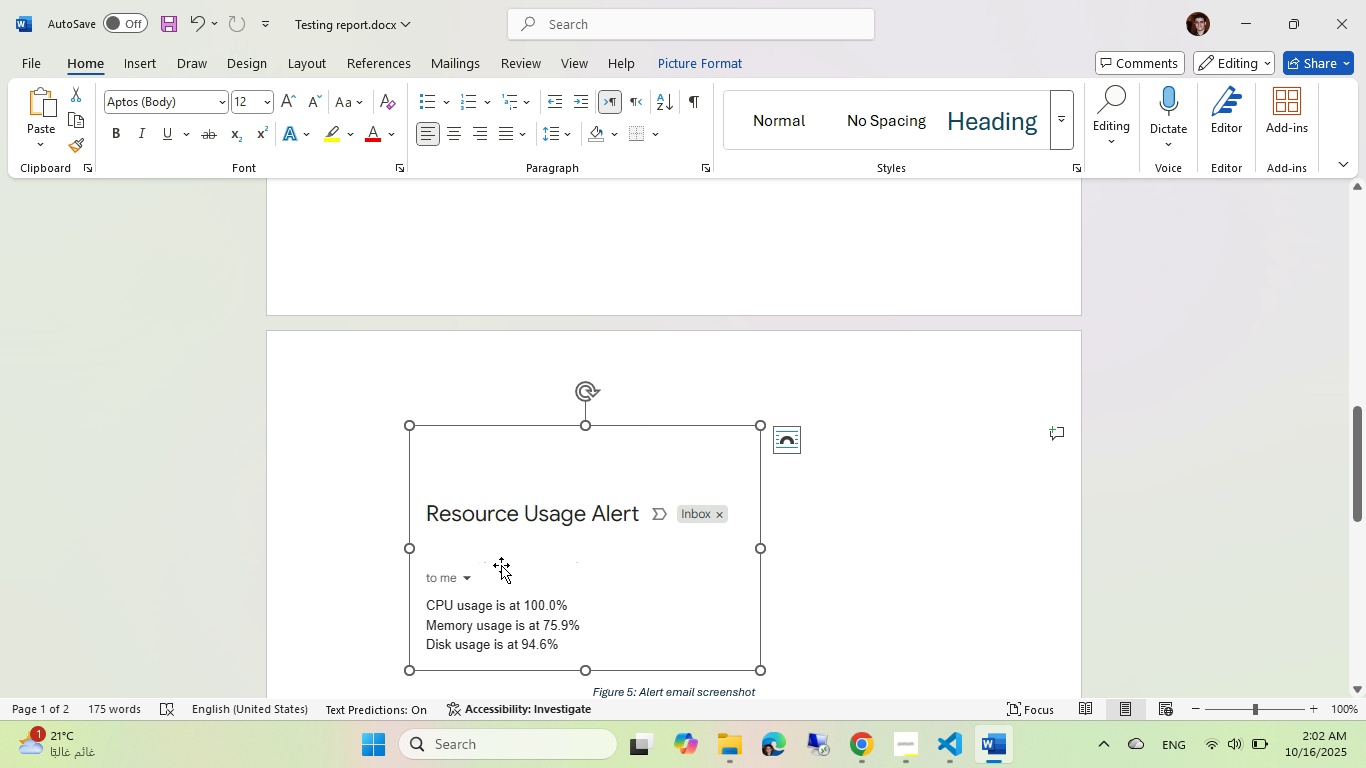 
key(Delete)
 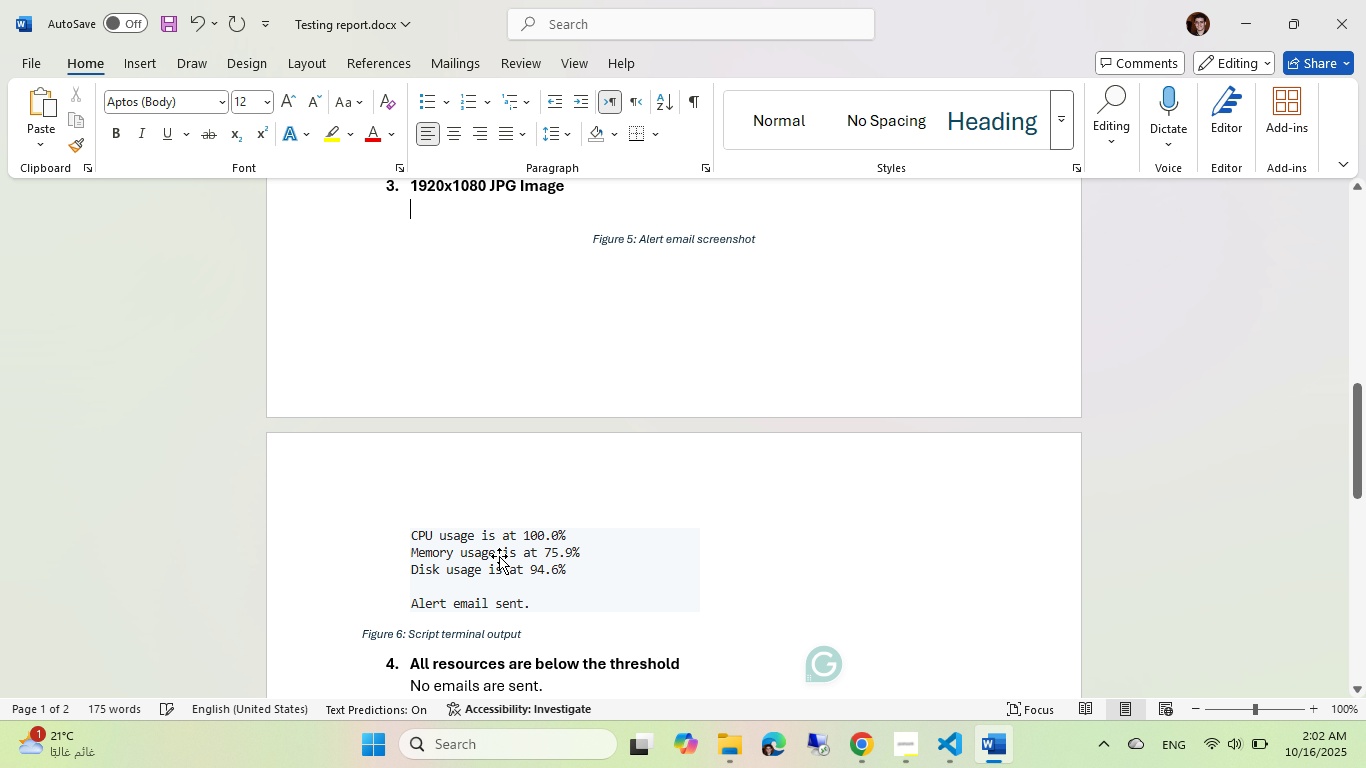 
left_click([501, 561])
 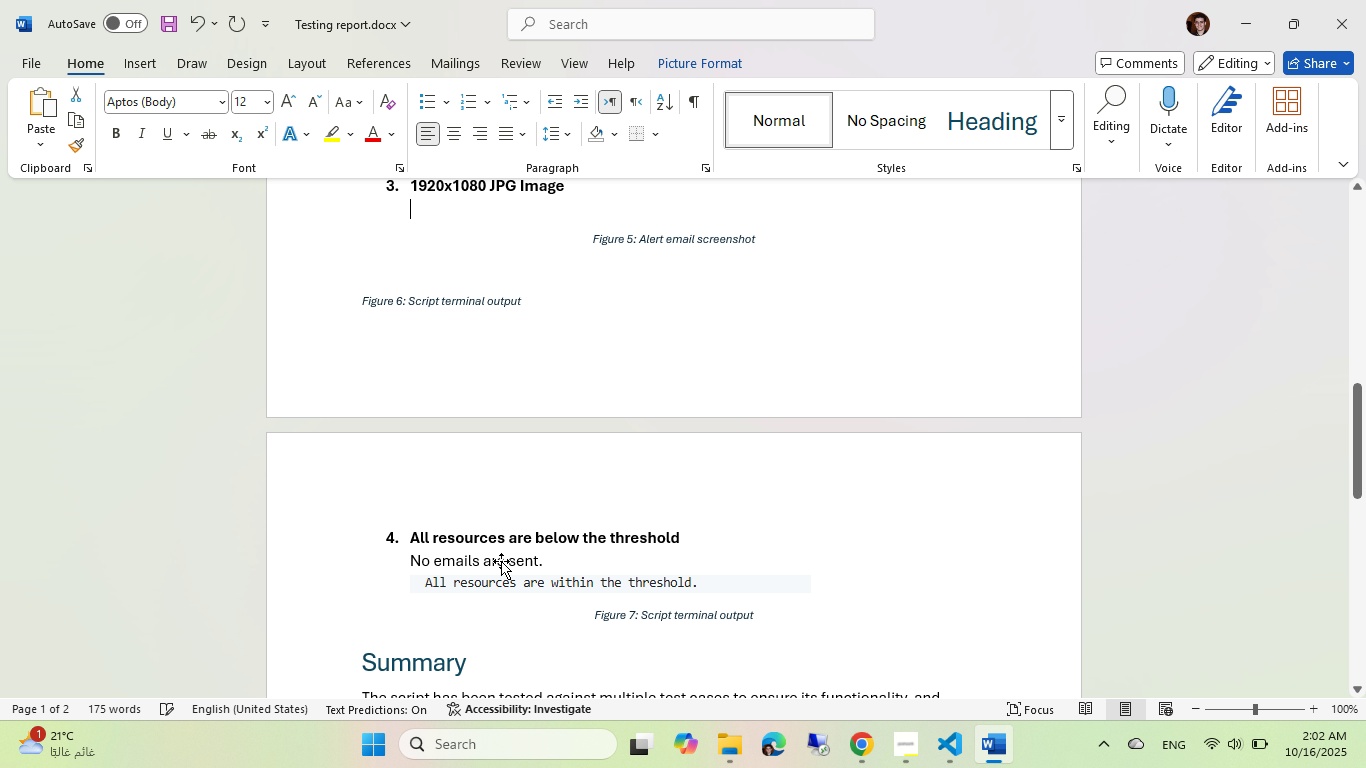 
key(Delete)
 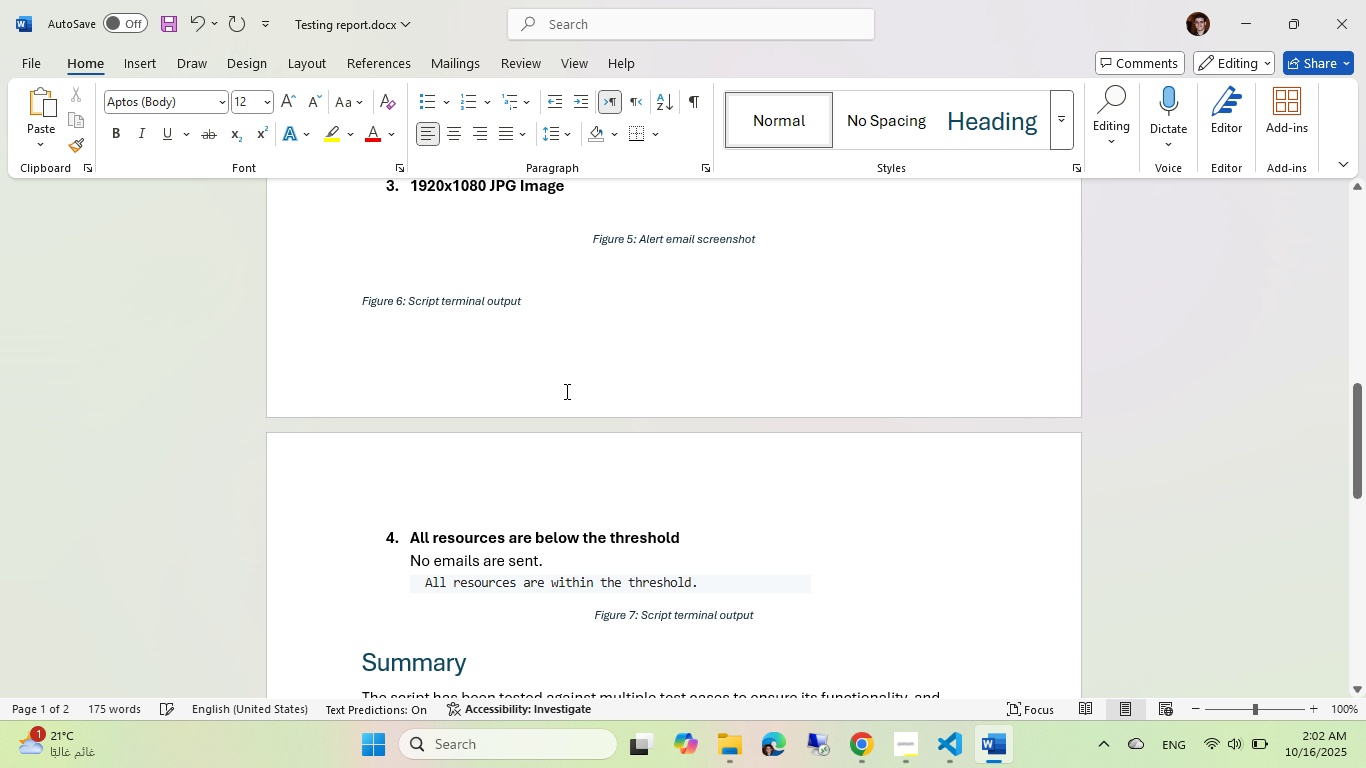 
scroll: coordinate [565, 391], scroll_direction: up, amount: 1.0
 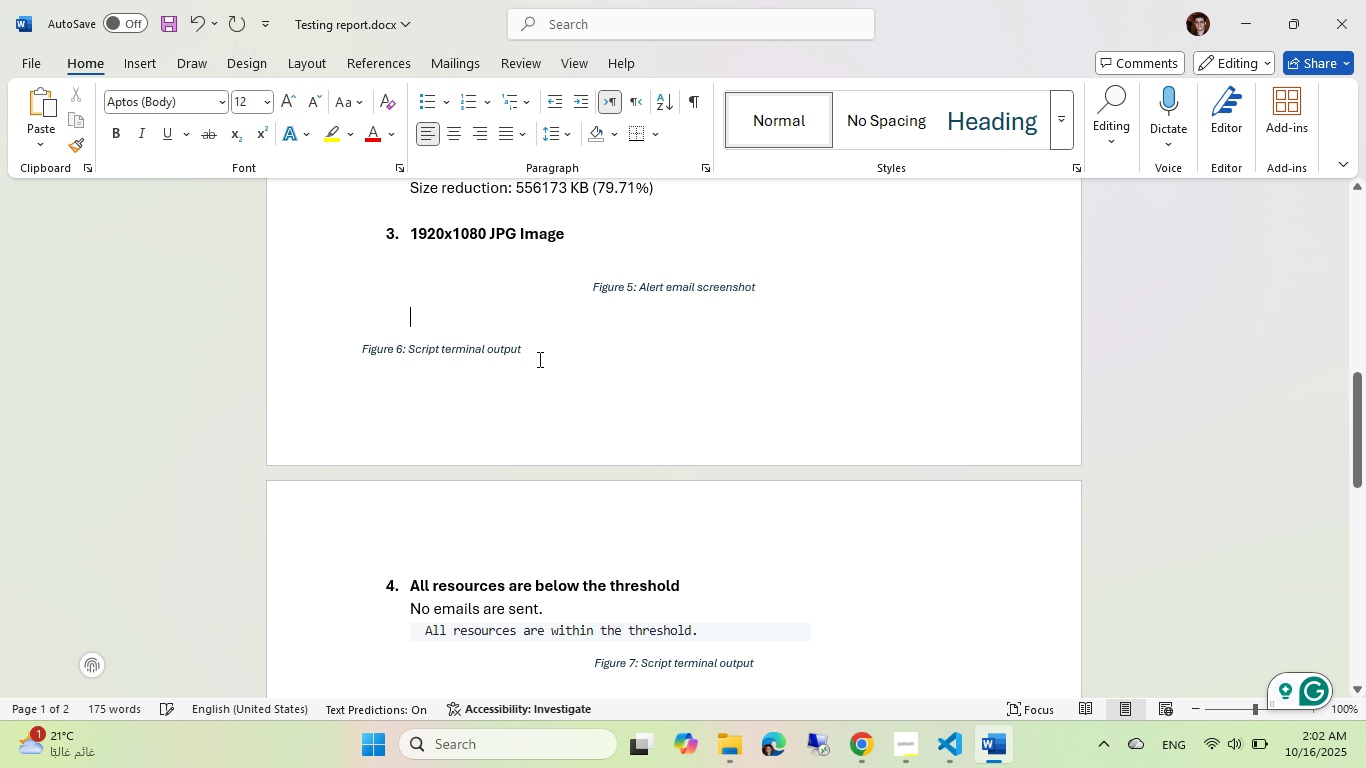 
left_click_drag(start_coordinate=[538, 359], to_coordinate=[428, 275])
 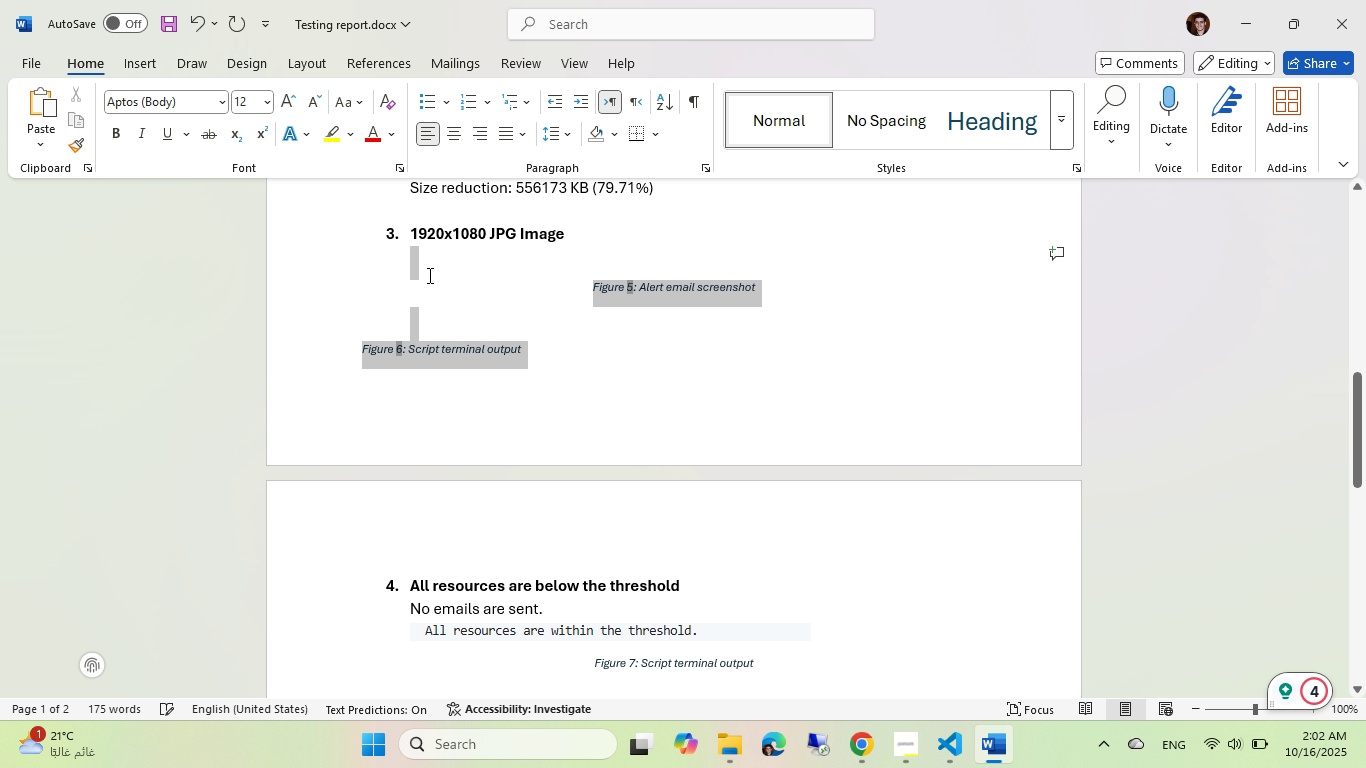 
key(Backspace)
 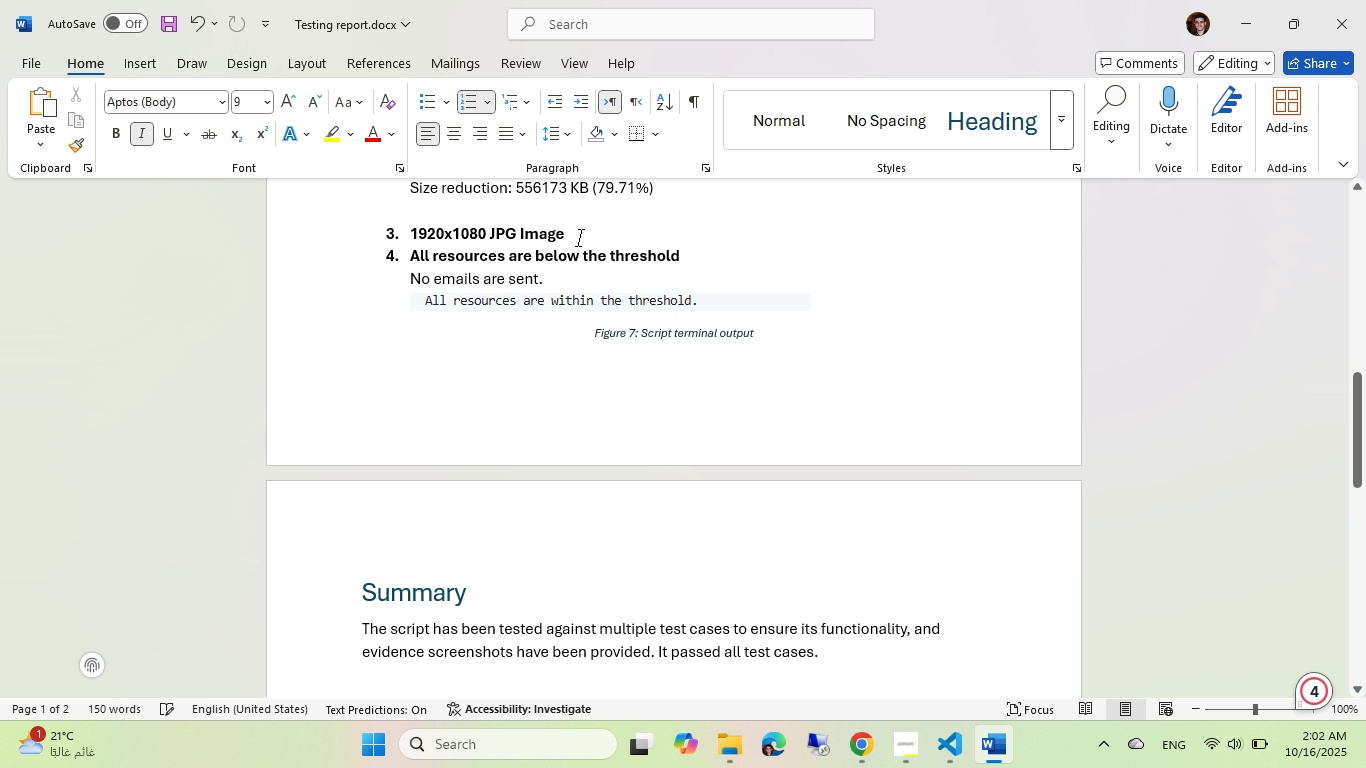 
left_click([579, 238])
 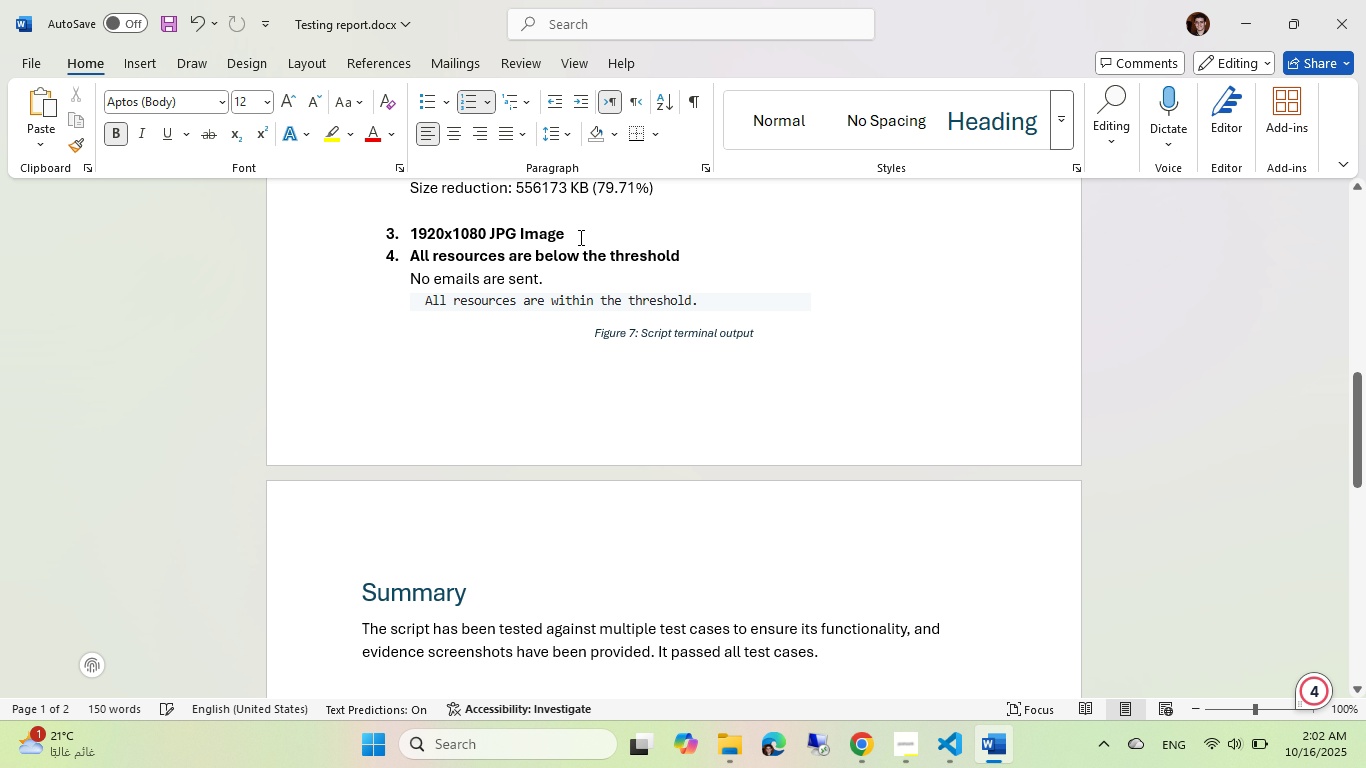 
key(Enter)
 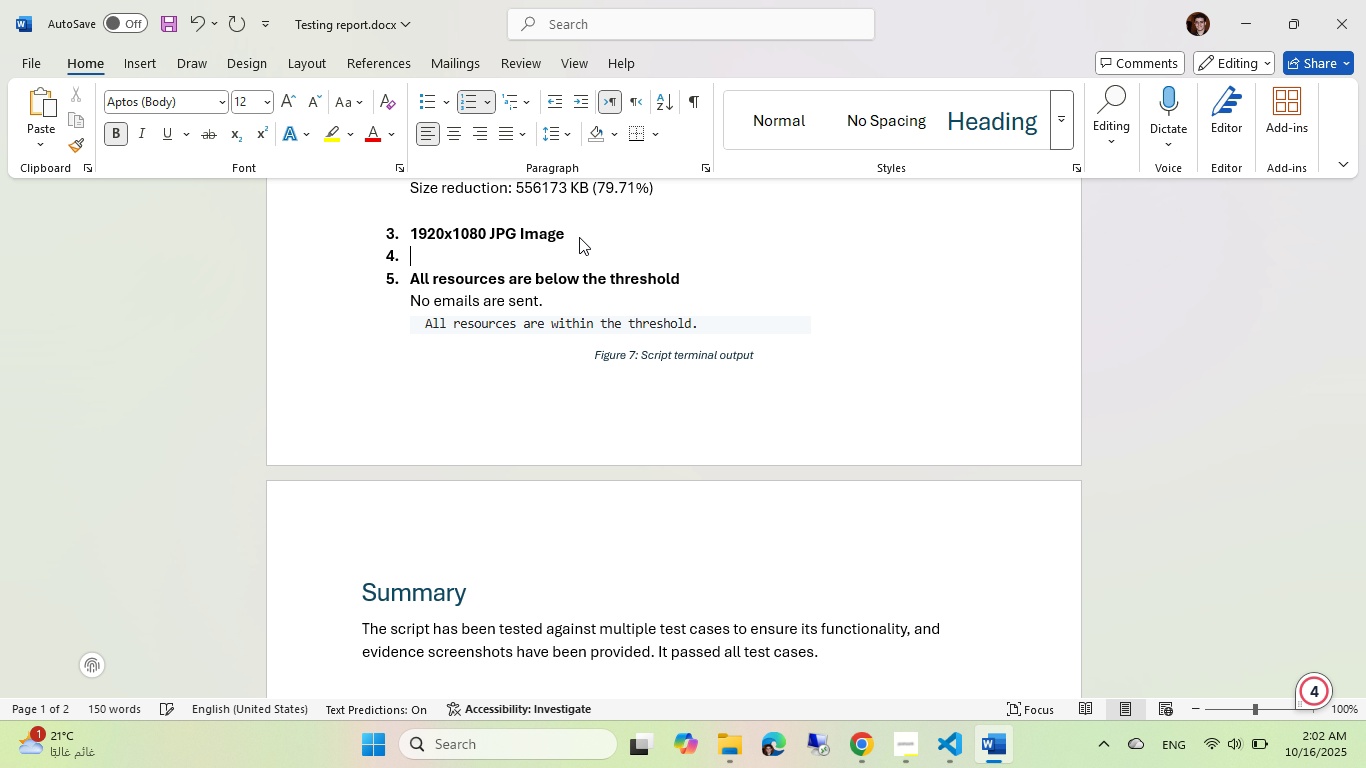 
key(Backspace)
 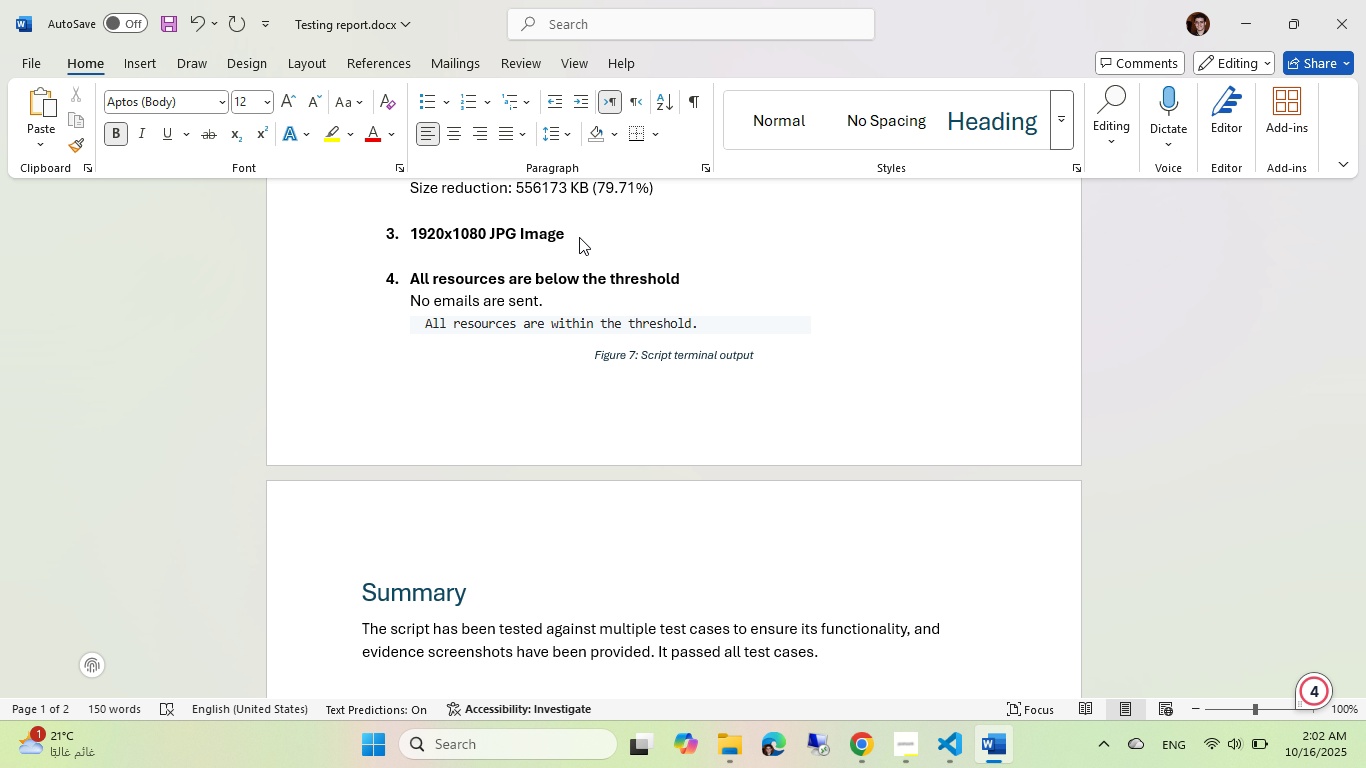 
key(Alt+AltLeft)
 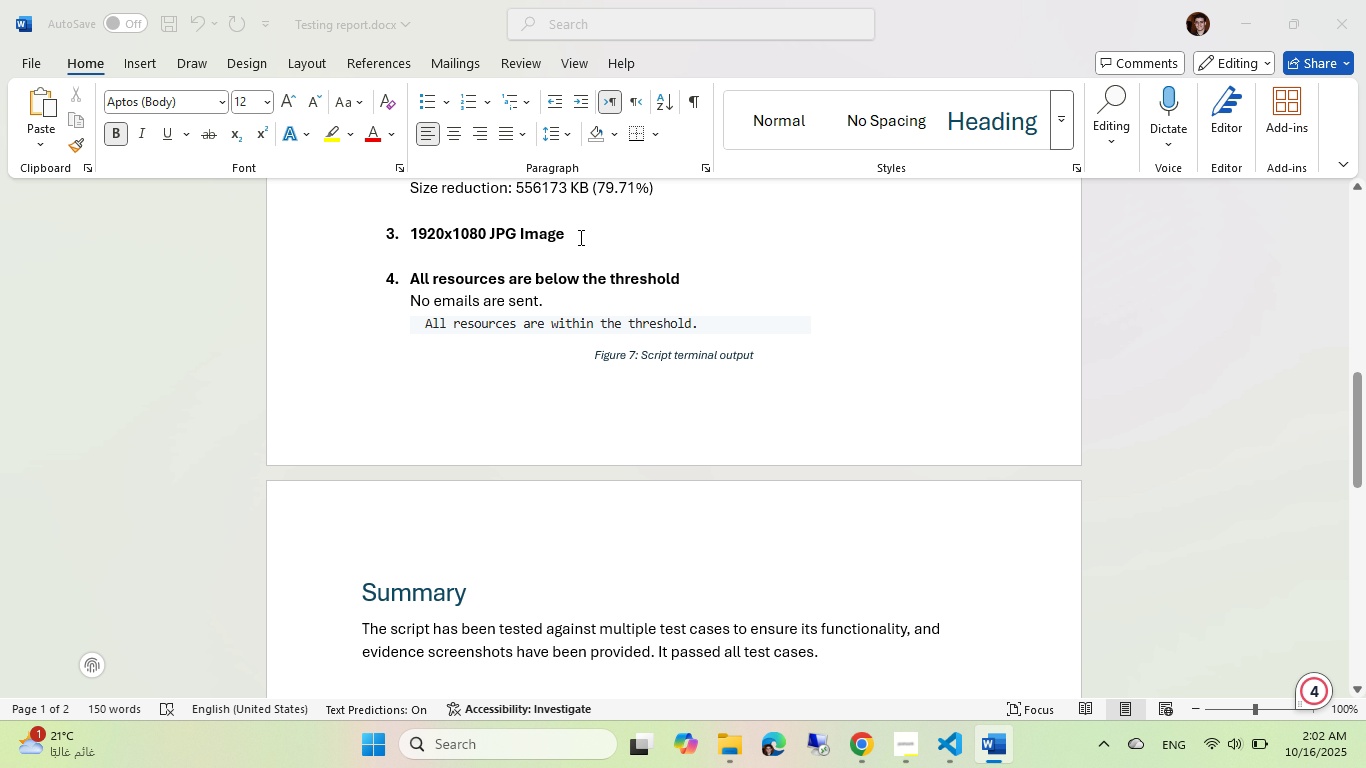 
key(Alt+Tab)
 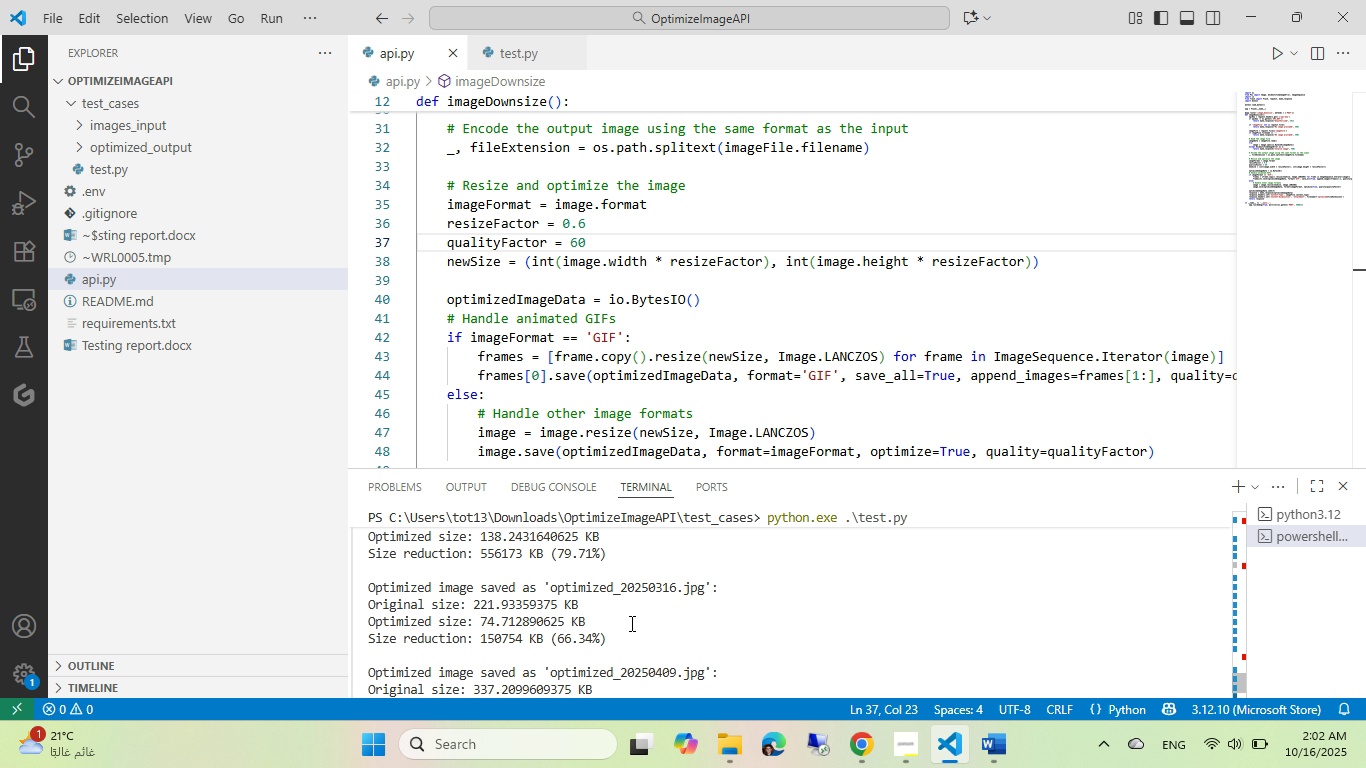 
left_click_drag(start_coordinate=[614, 633], to_coordinate=[354, 611])
 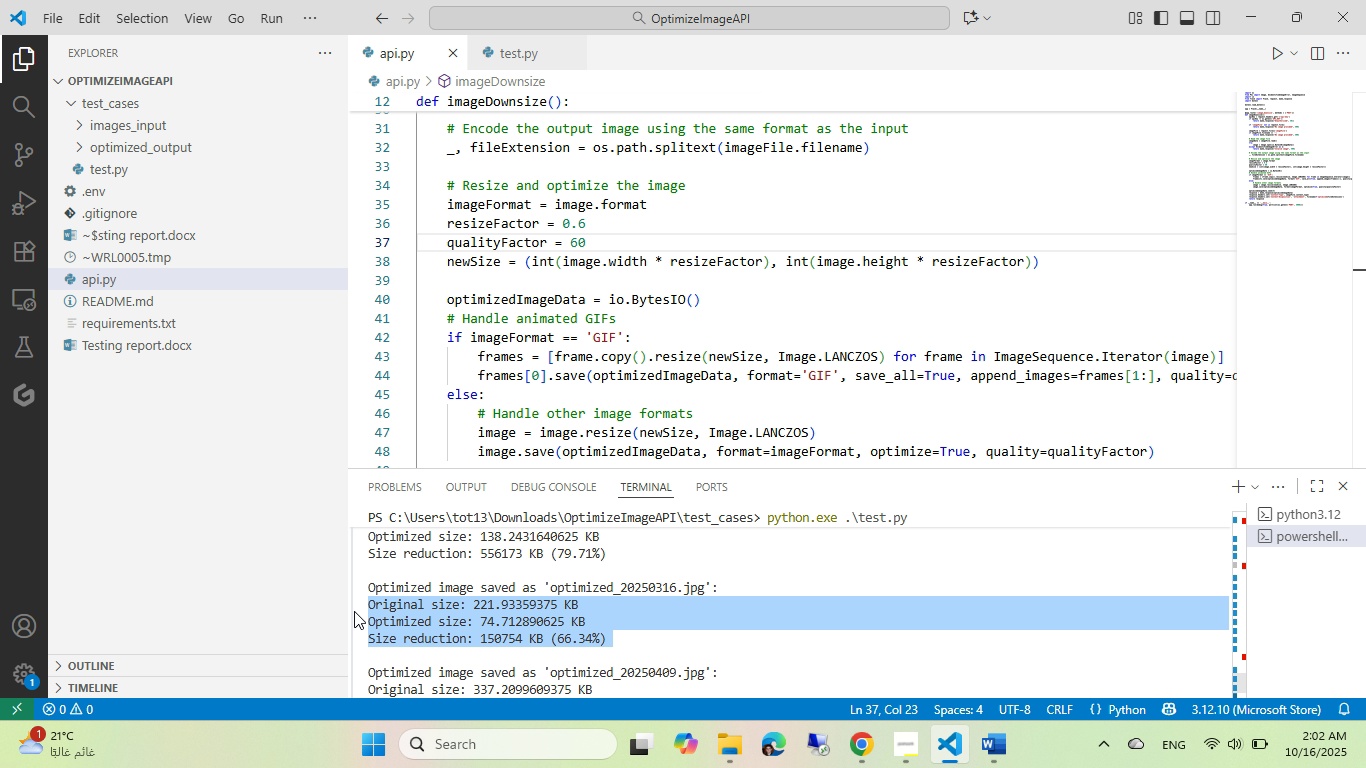 
key(Control+ControlLeft)
 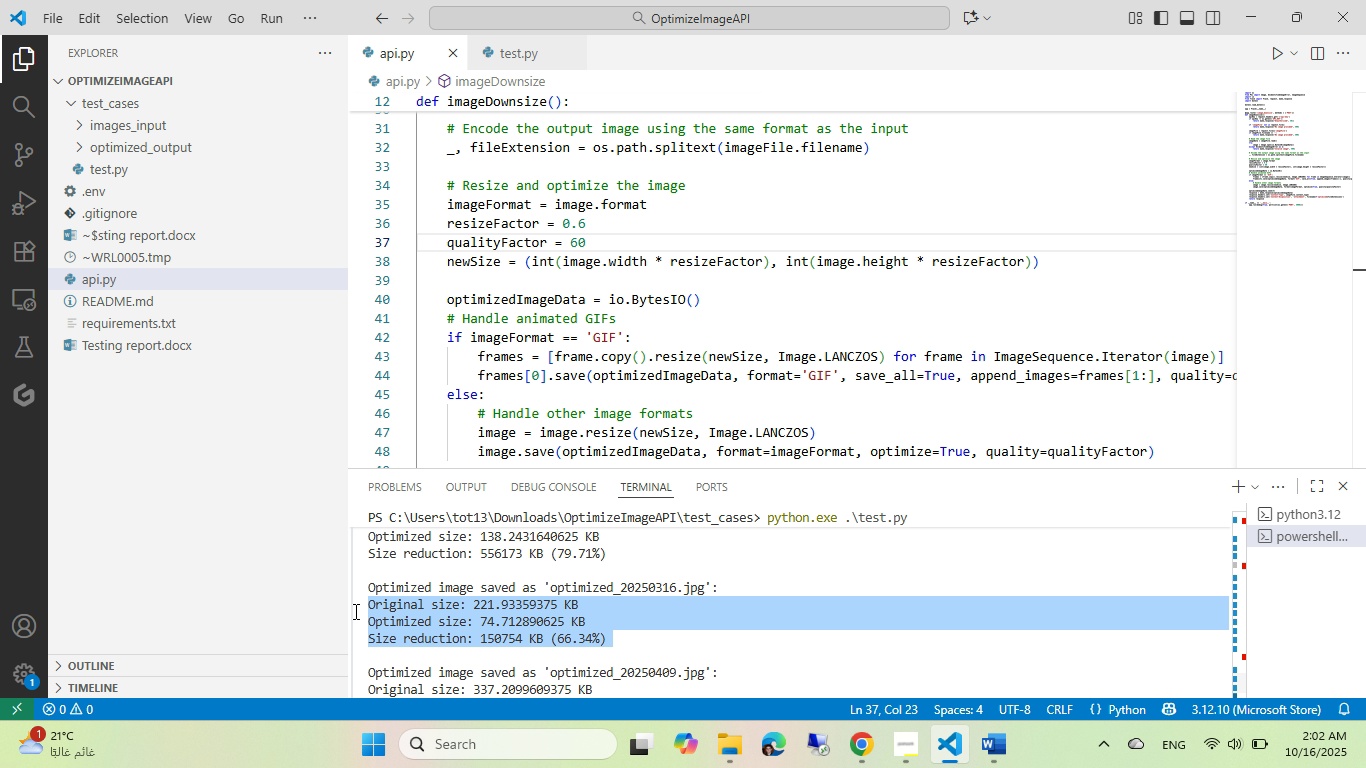 
key(Control+C)
 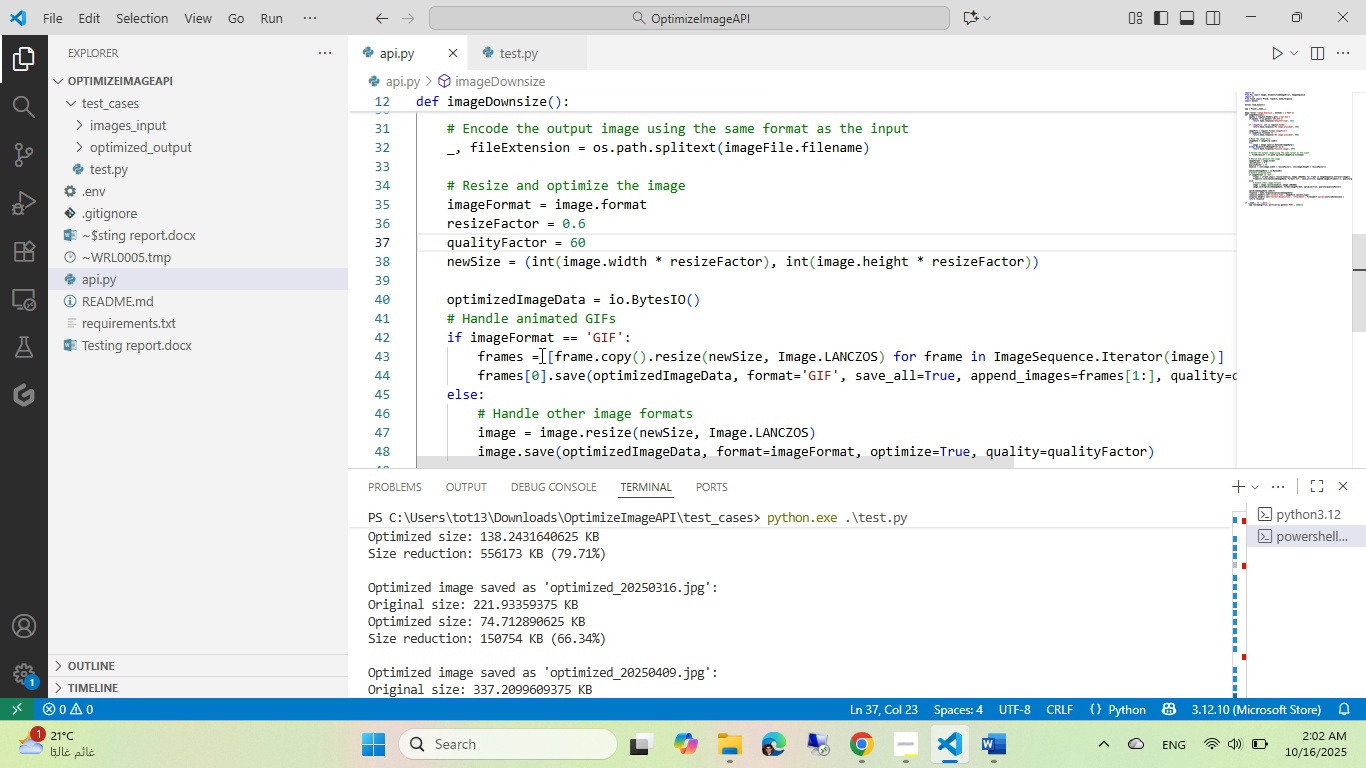 
key(Alt+AltLeft)
 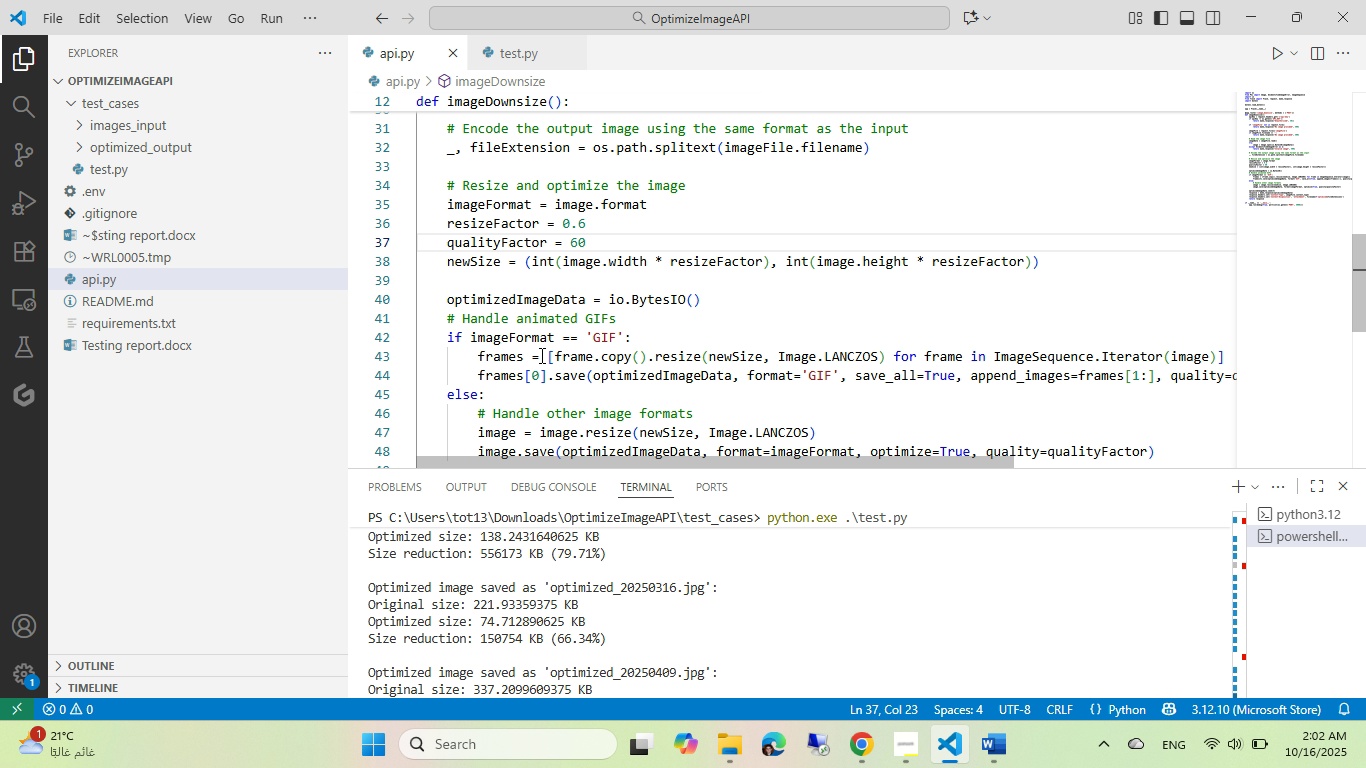 
key(Tab)
 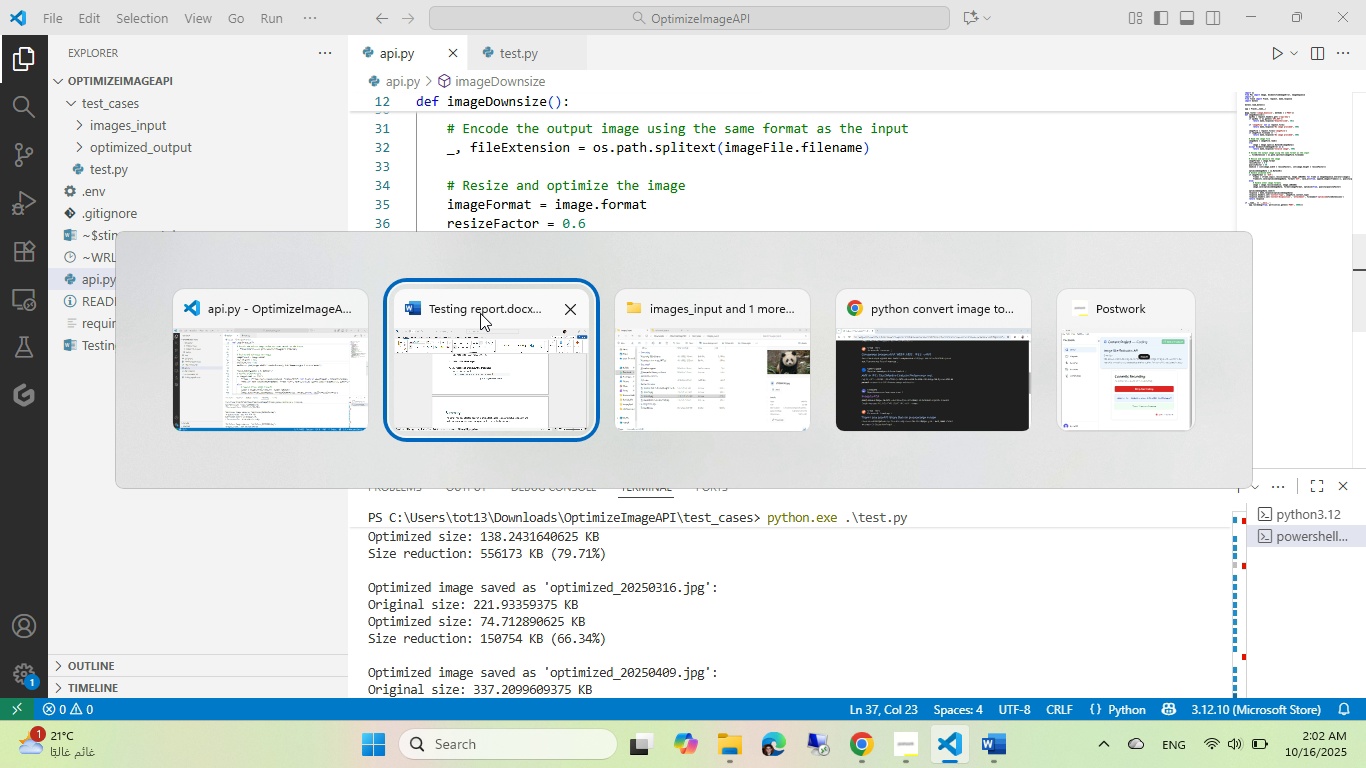 
left_click([477, 317])
 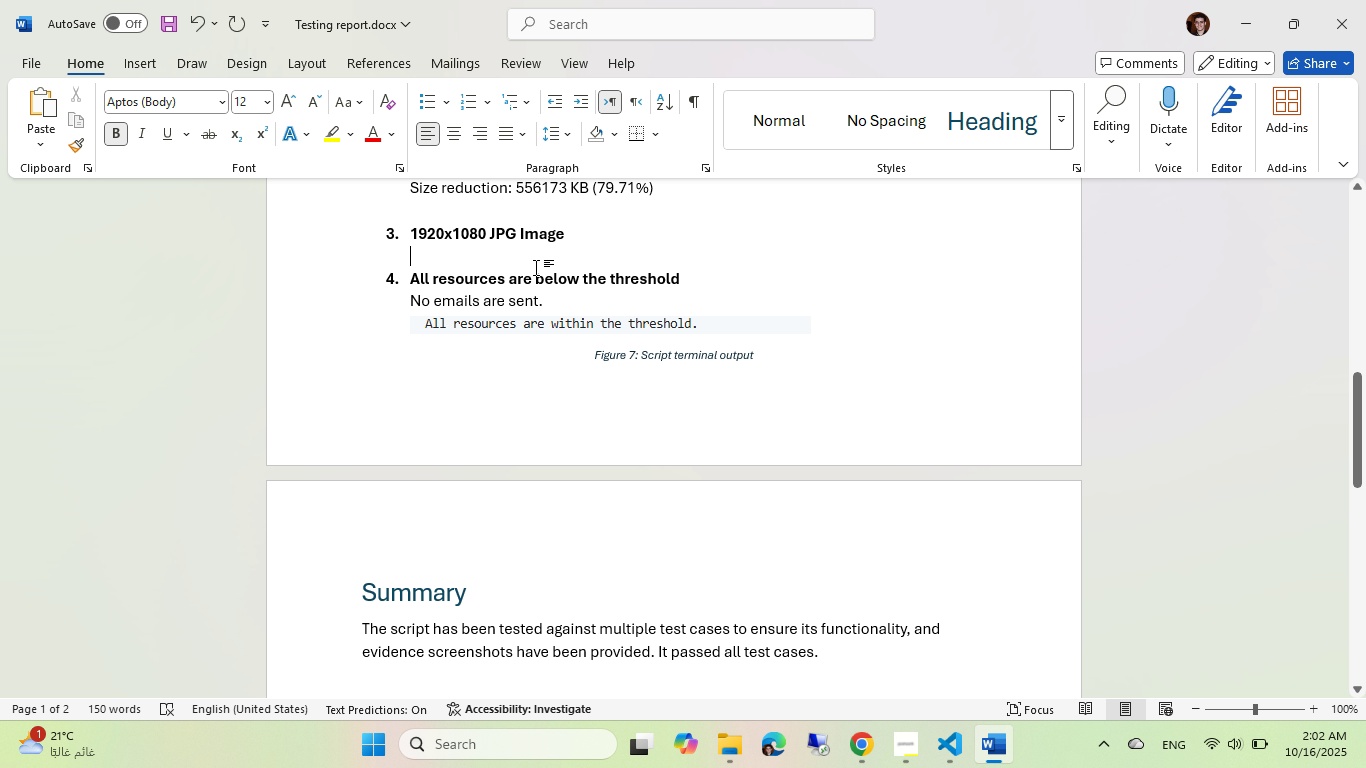 
key(Alt+Control+ControlLeft)
 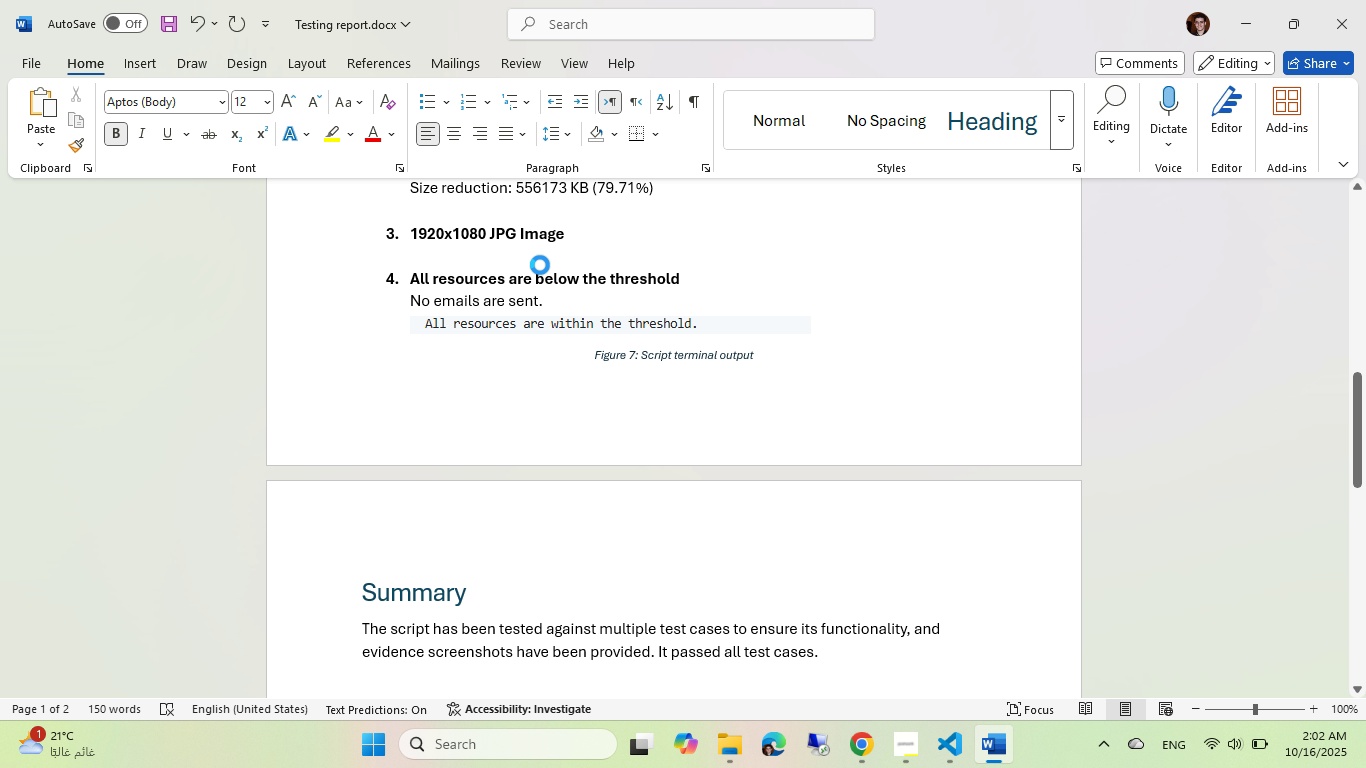 
key(Alt+Control+V)
 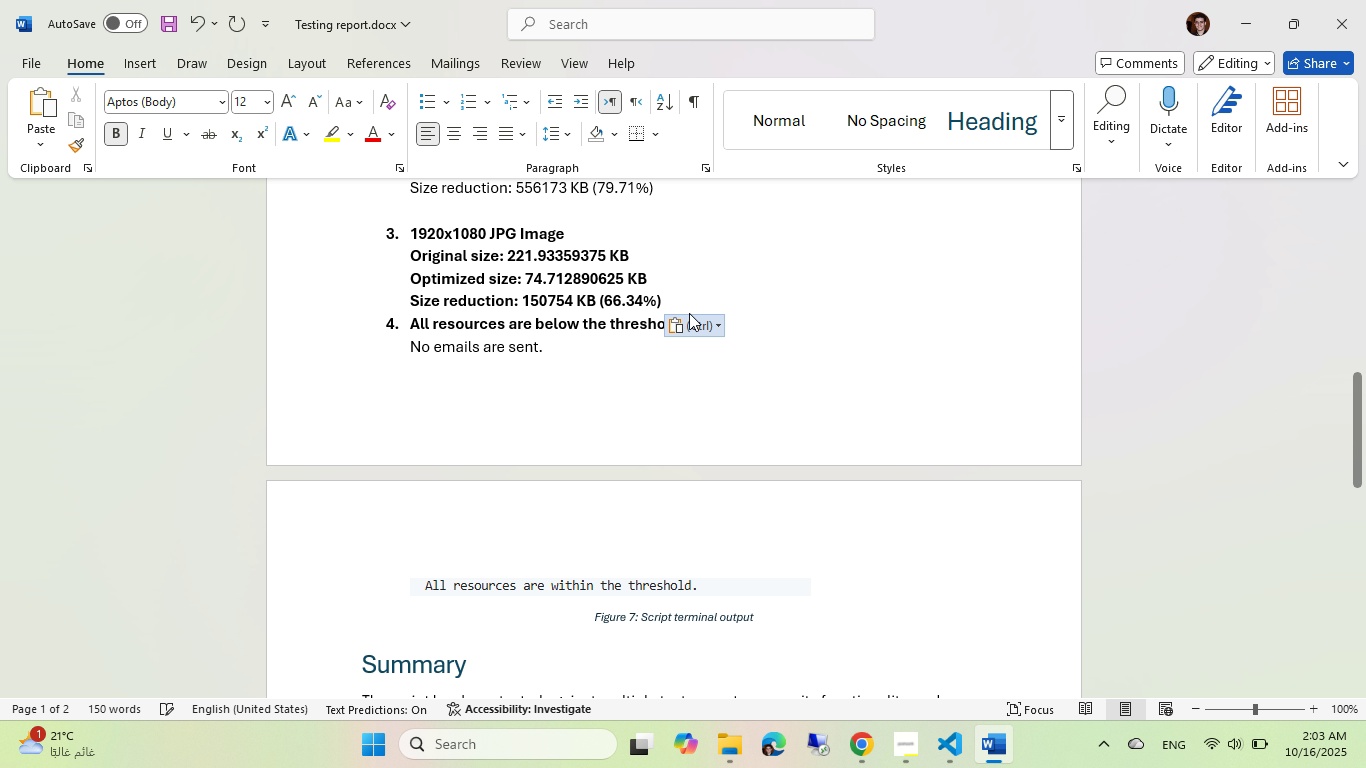 
left_click_drag(start_coordinate=[674, 303], to_coordinate=[425, 263])
 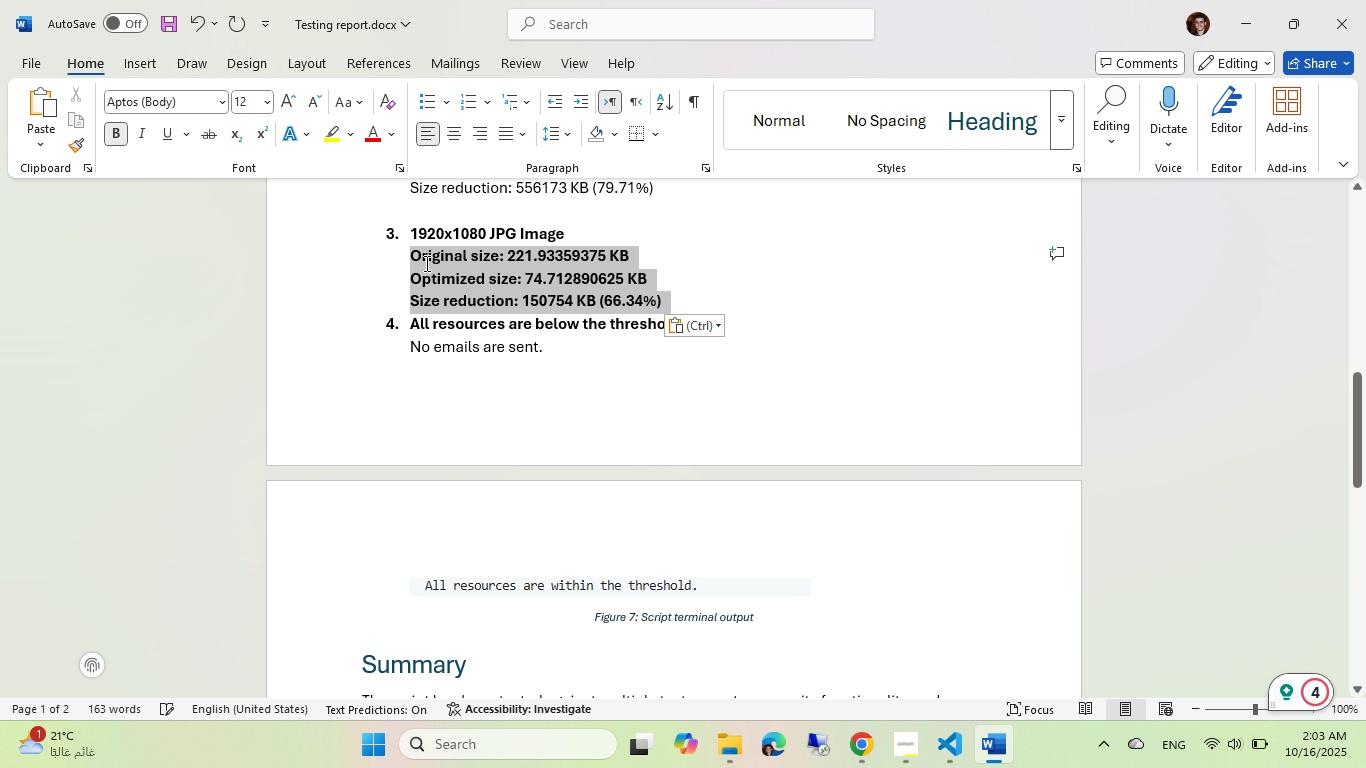 
key(Control+B)
 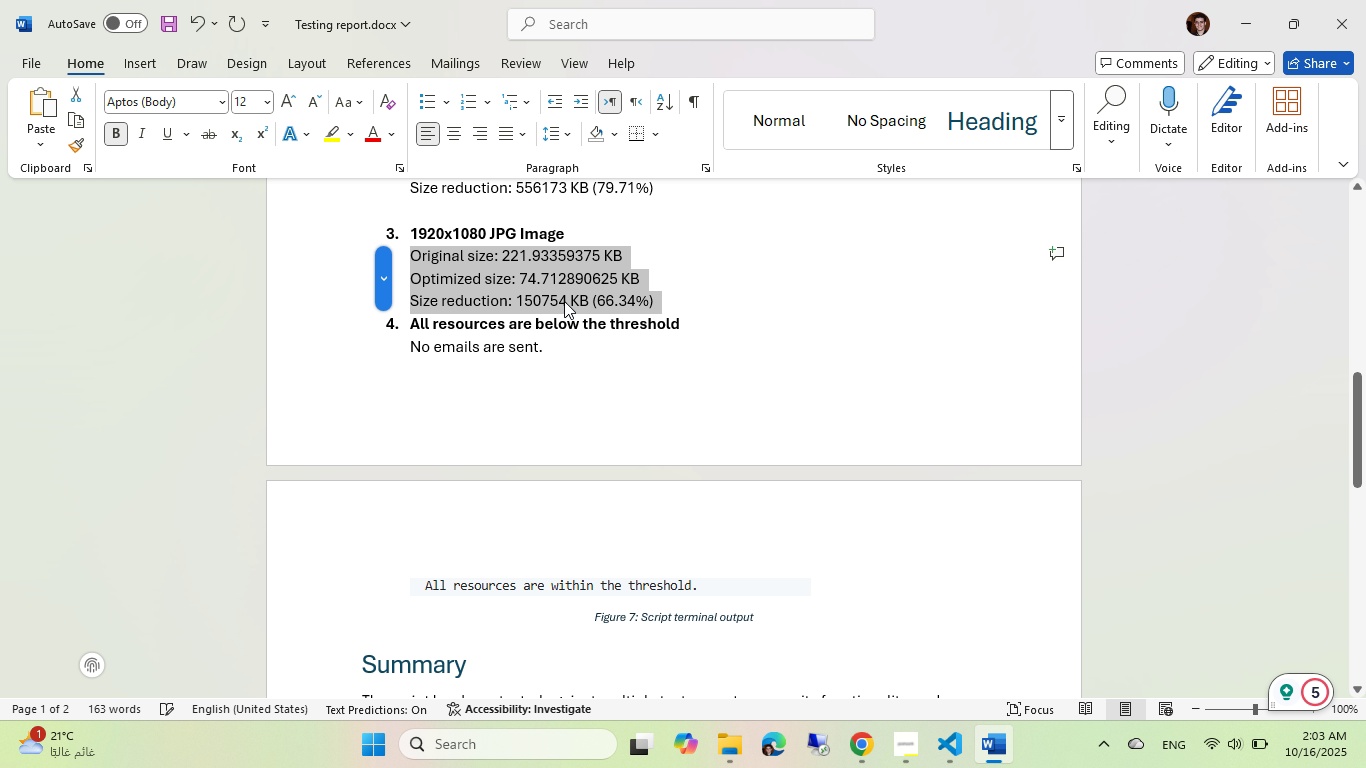 
scroll: coordinate [564, 301], scroll_direction: up, amount: 2.0
 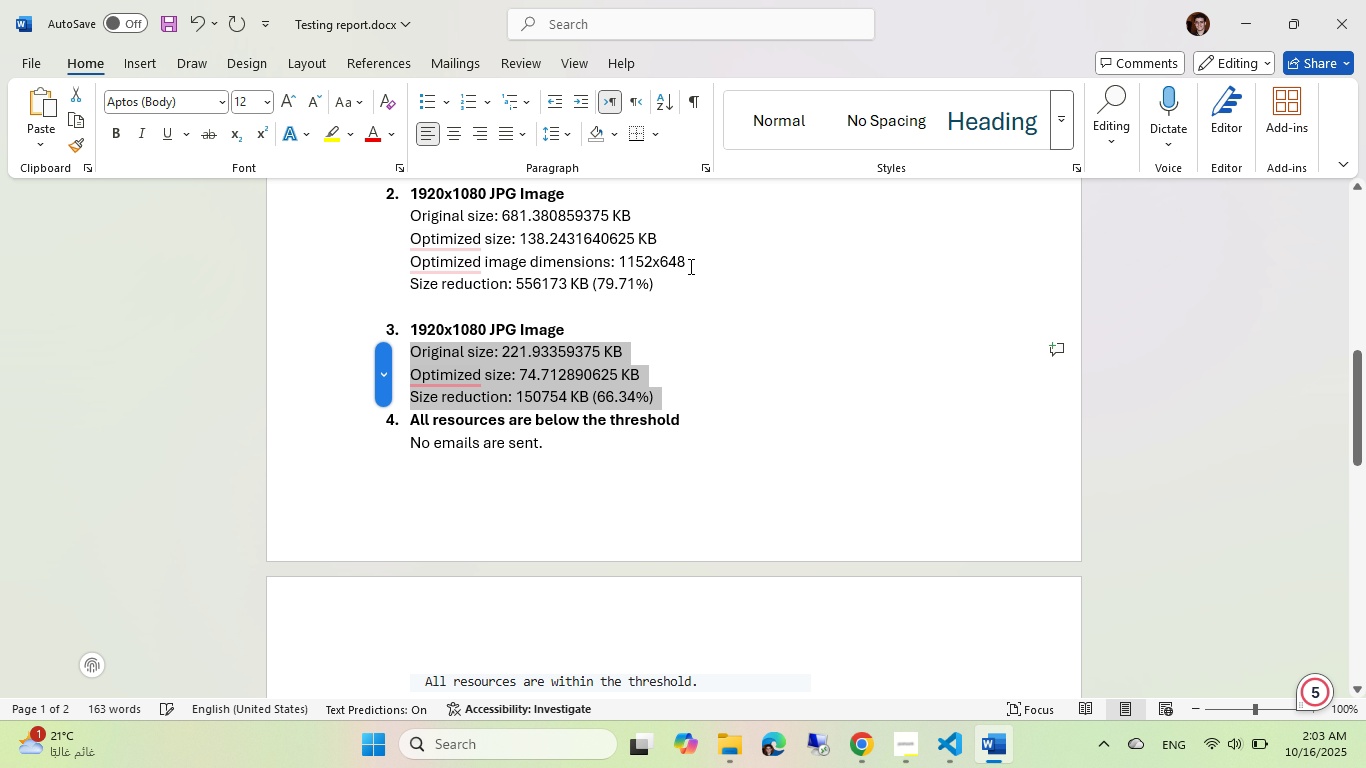 
left_click_drag(start_coordinate=[691, 264], to_coordinate=[412, 271])
 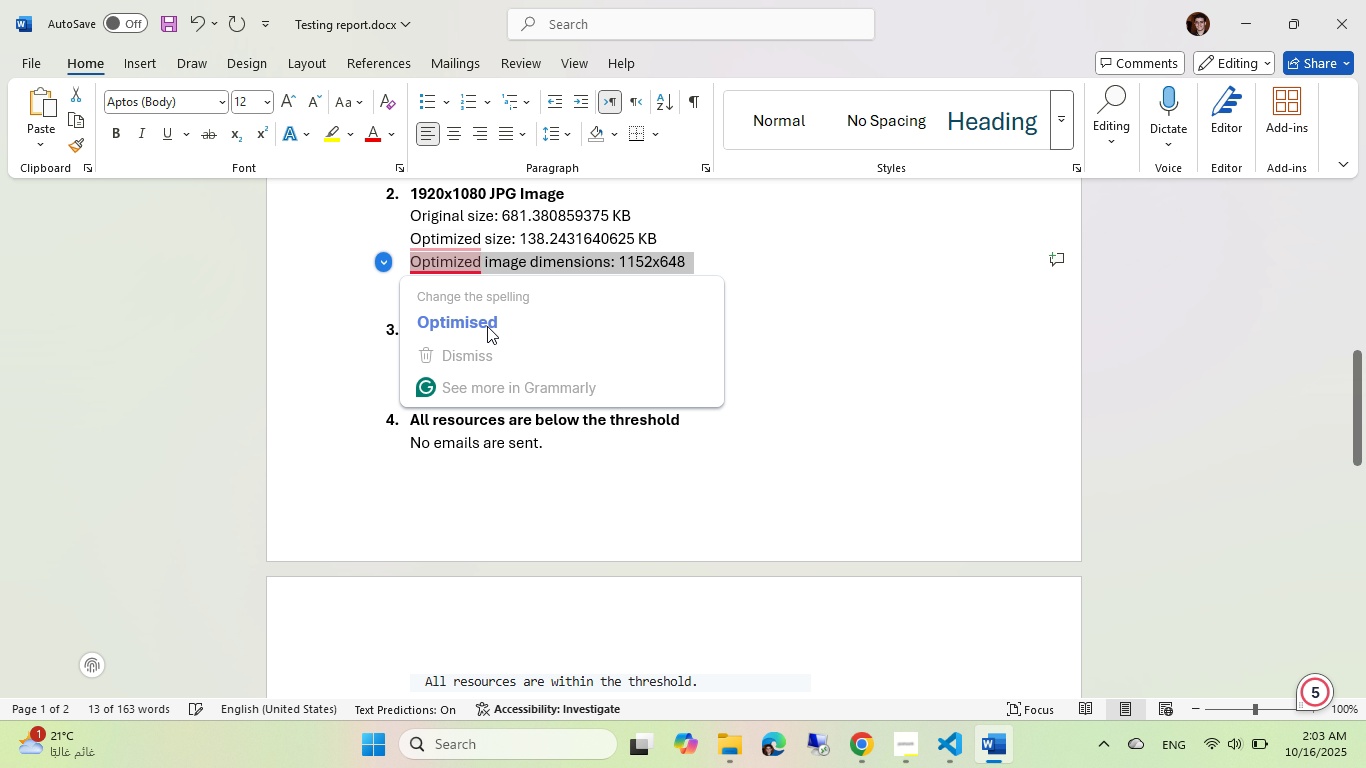 
key(Control+ControlLeft)
 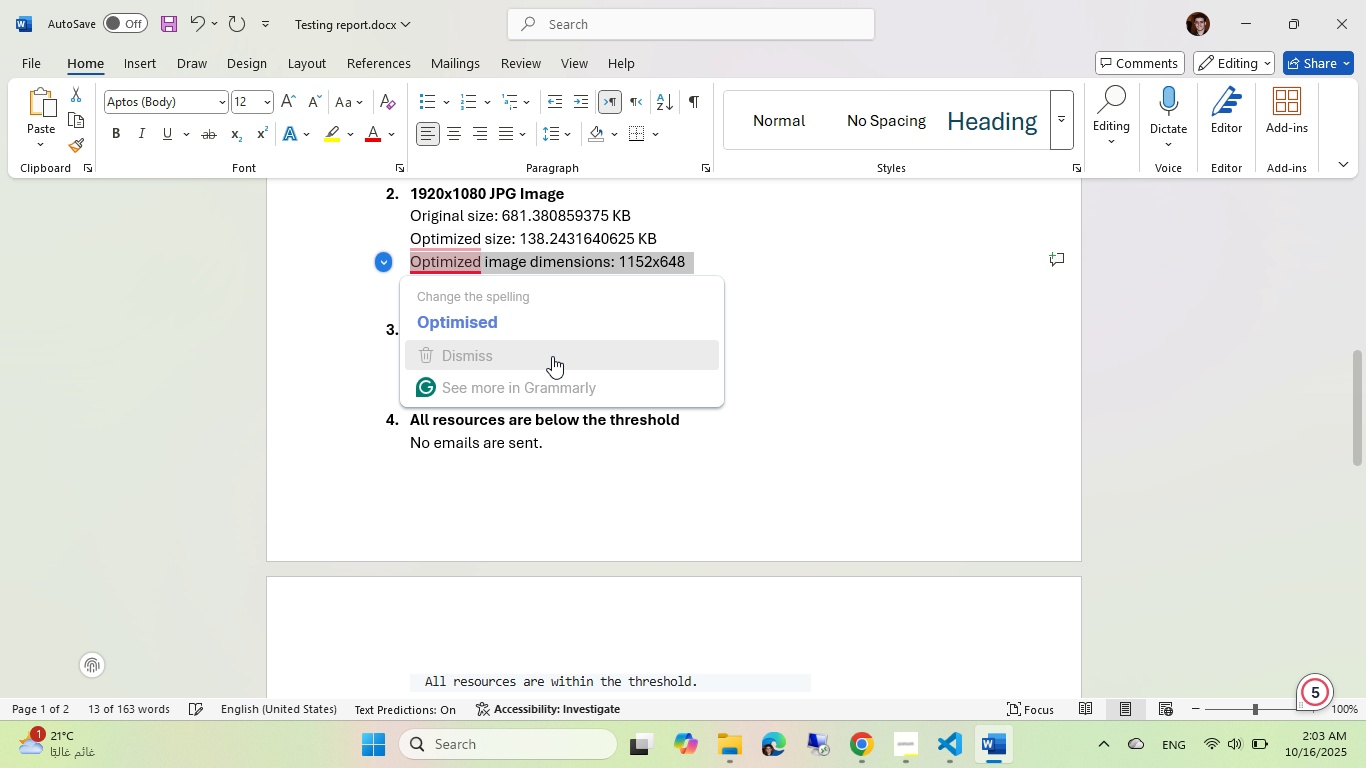 
key(Control+C)
 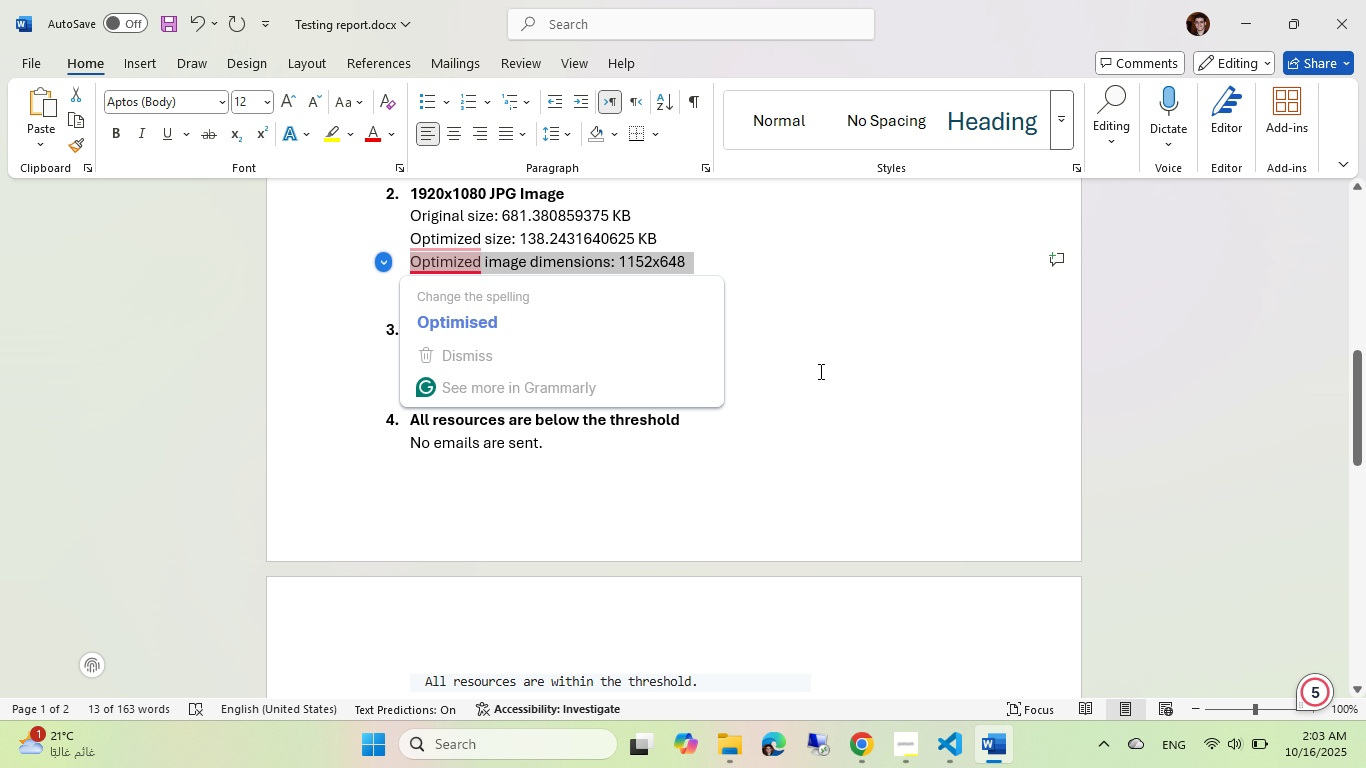 
left_click([819, 371])
 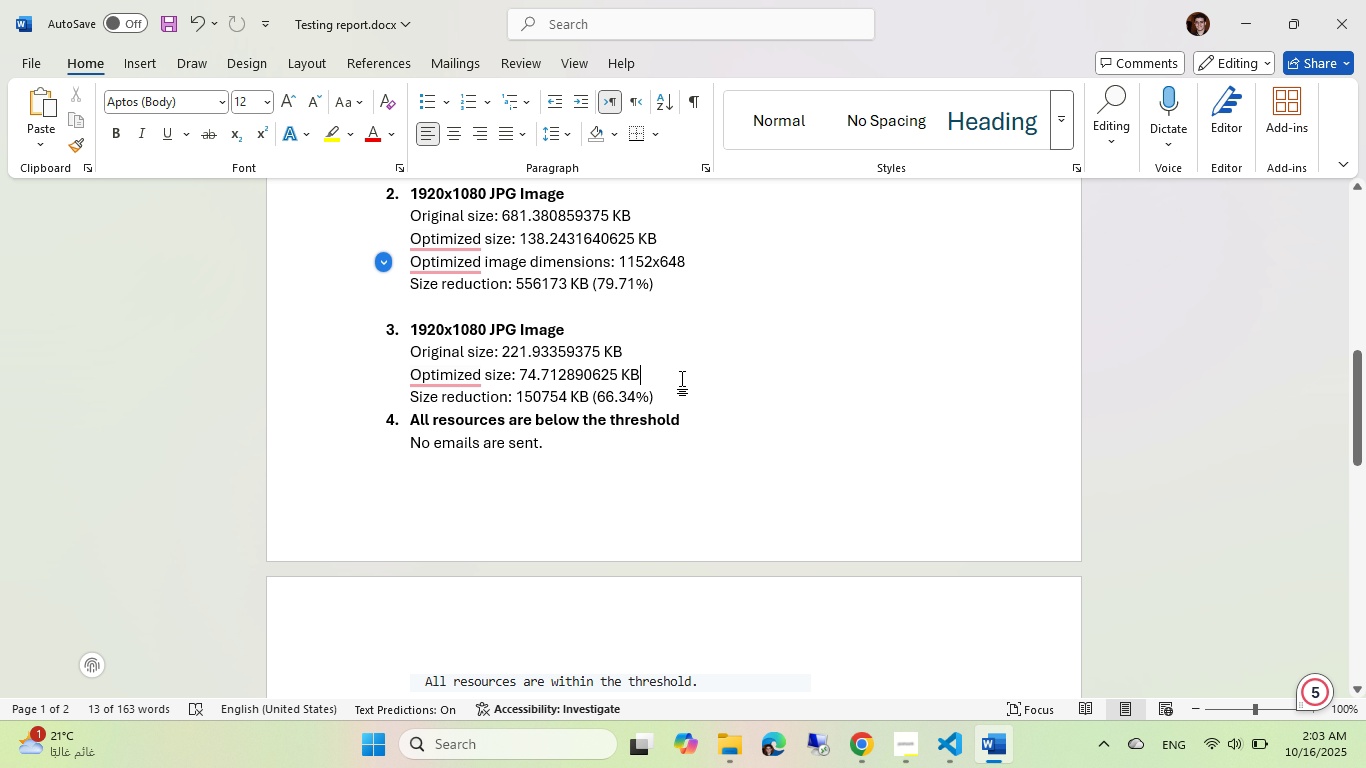 
left_click([682, 379])
 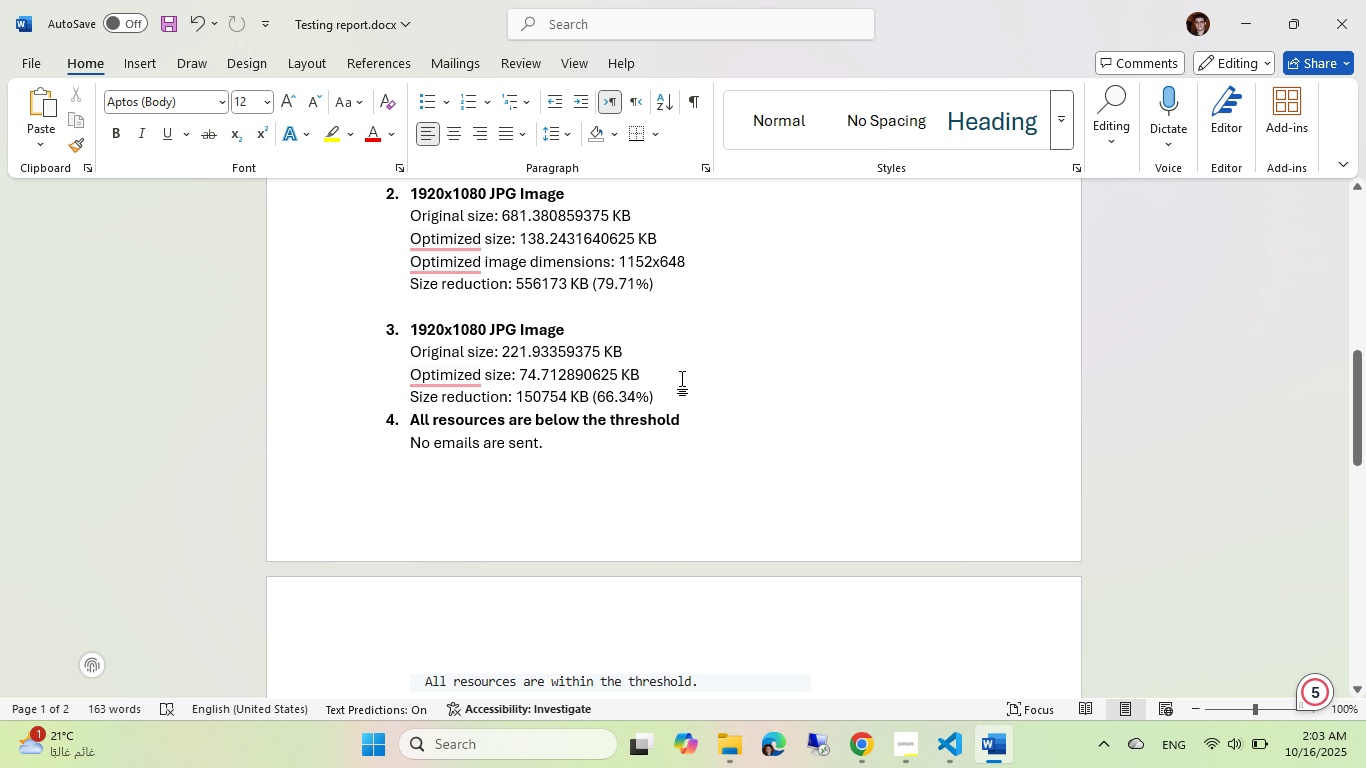 
key(NumpadEnter)
 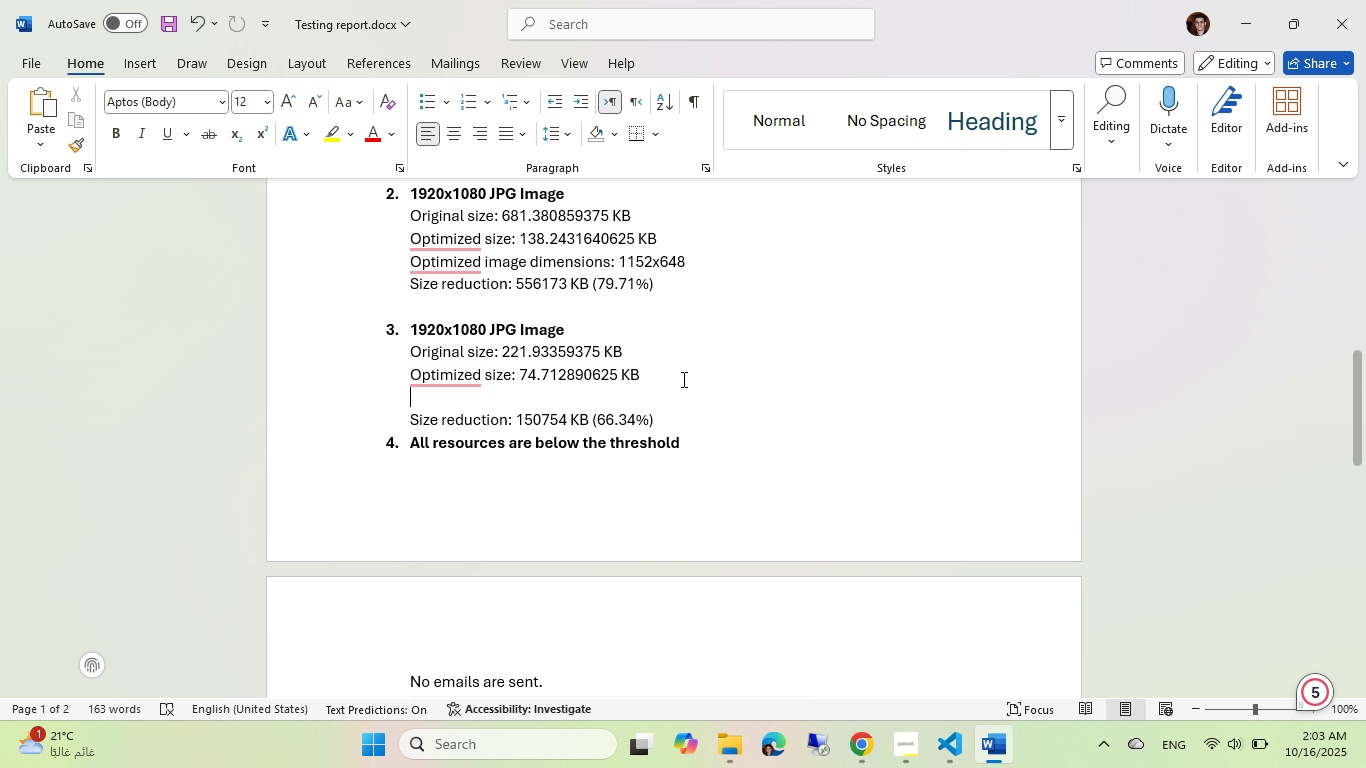 
key(Control+ControlLeft)
 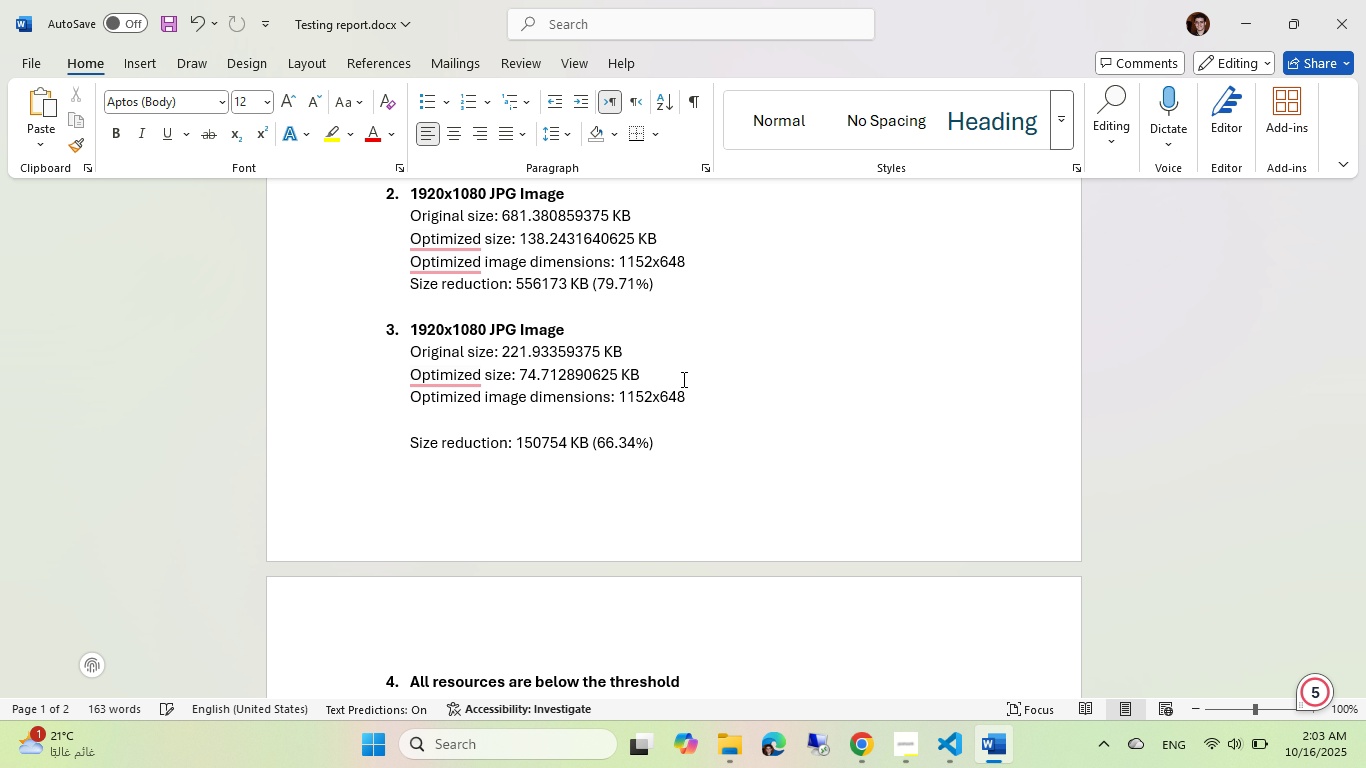 
key(Control+V)
 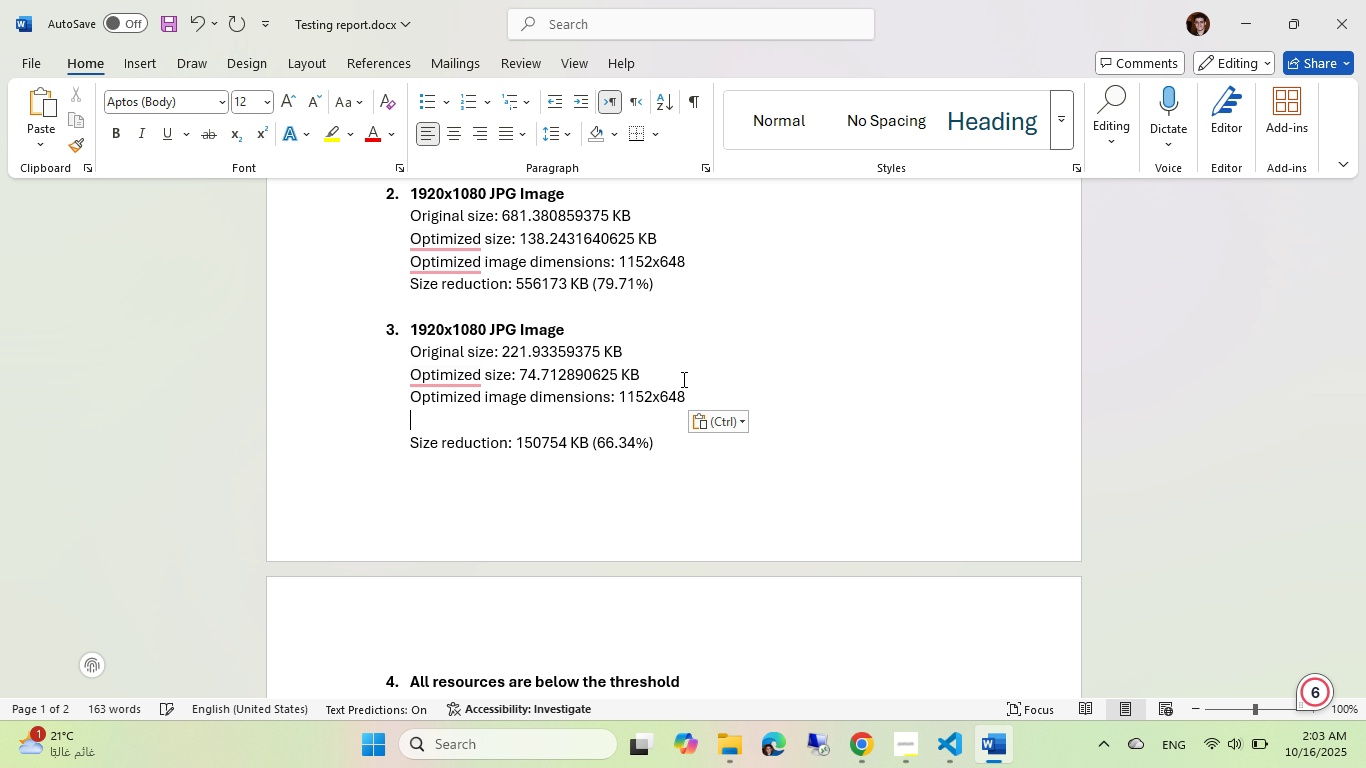 
key(Backspace)
 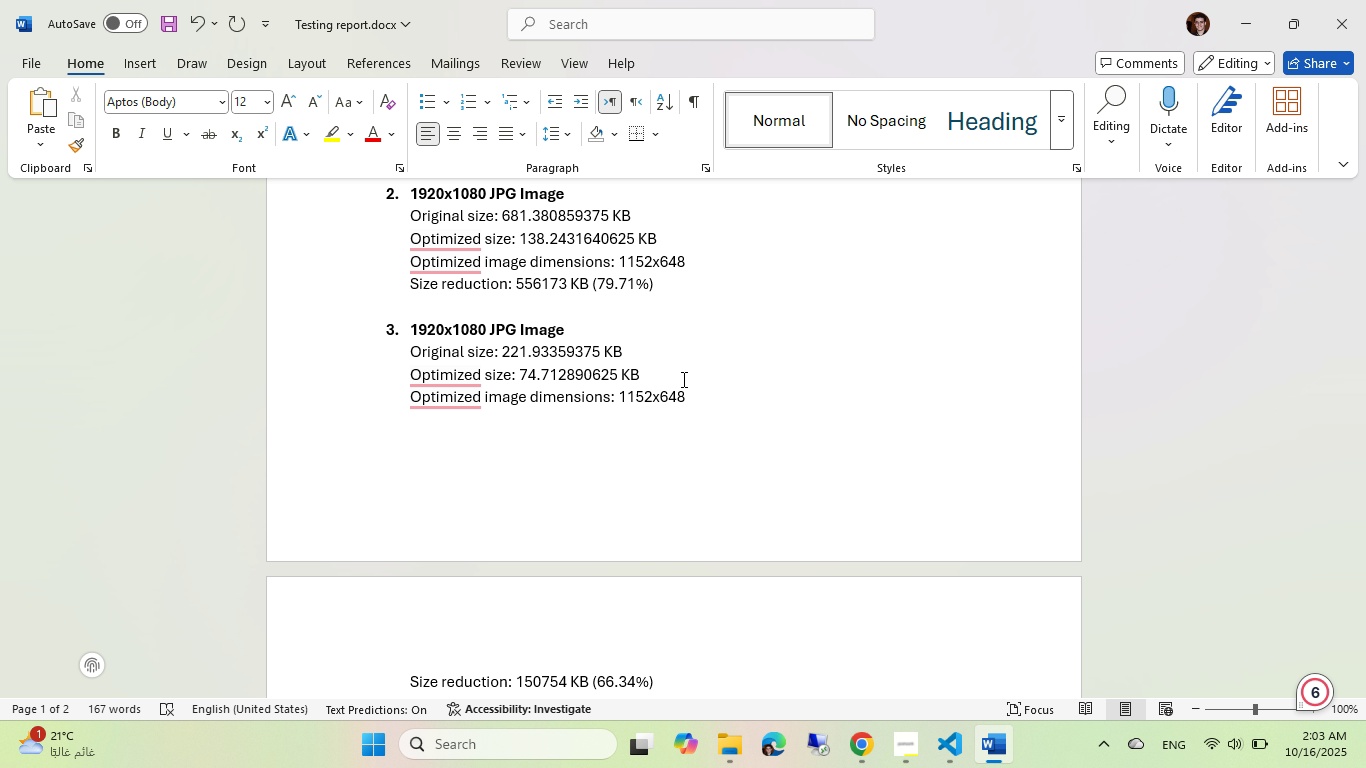 
key(Backspace)
 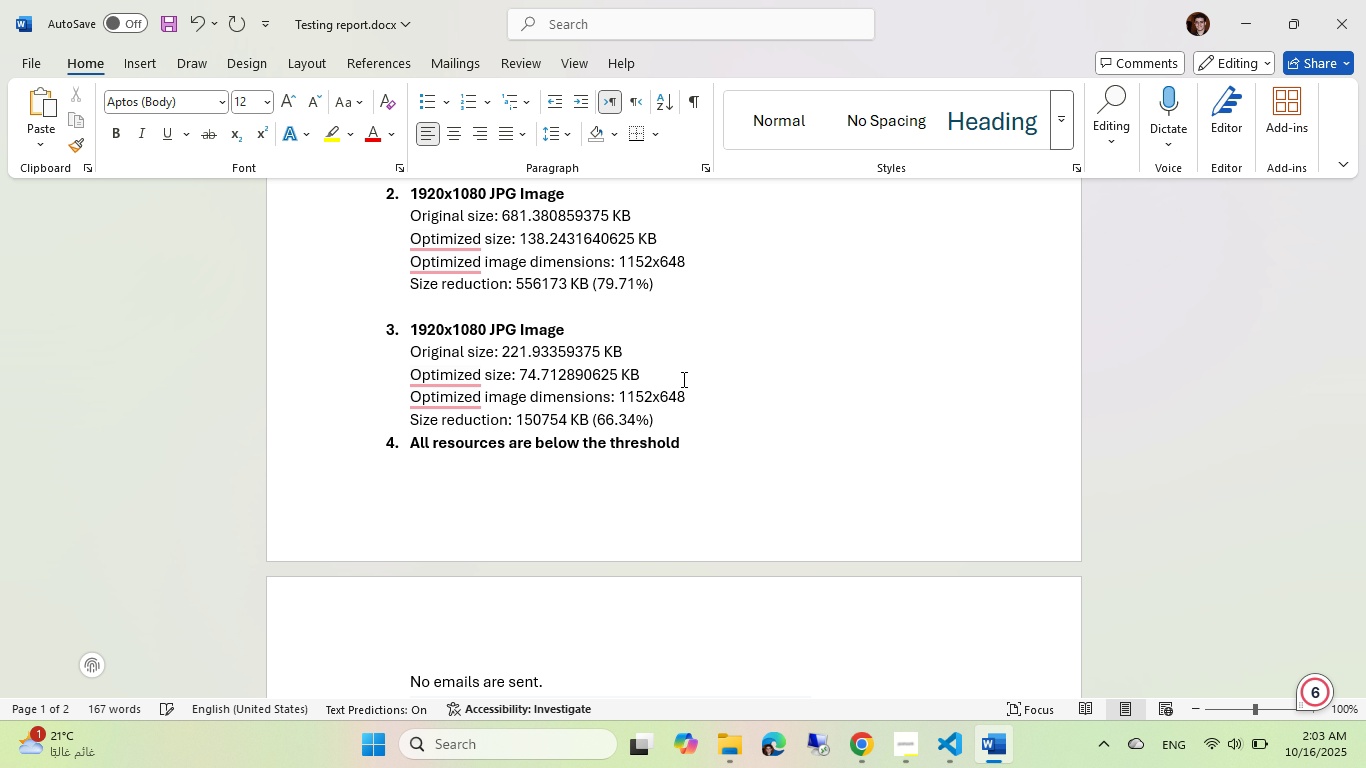 
key(ArrowDown)
 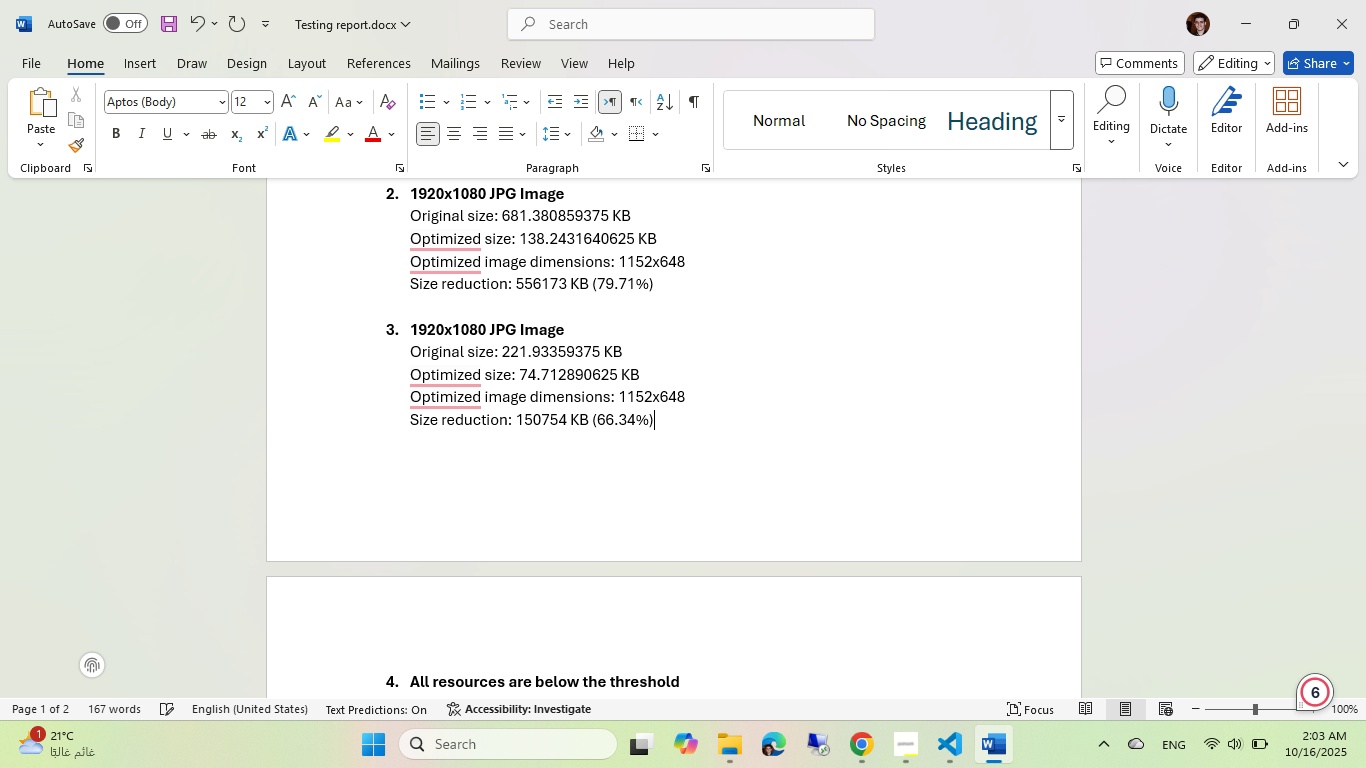 
key(Enter)
 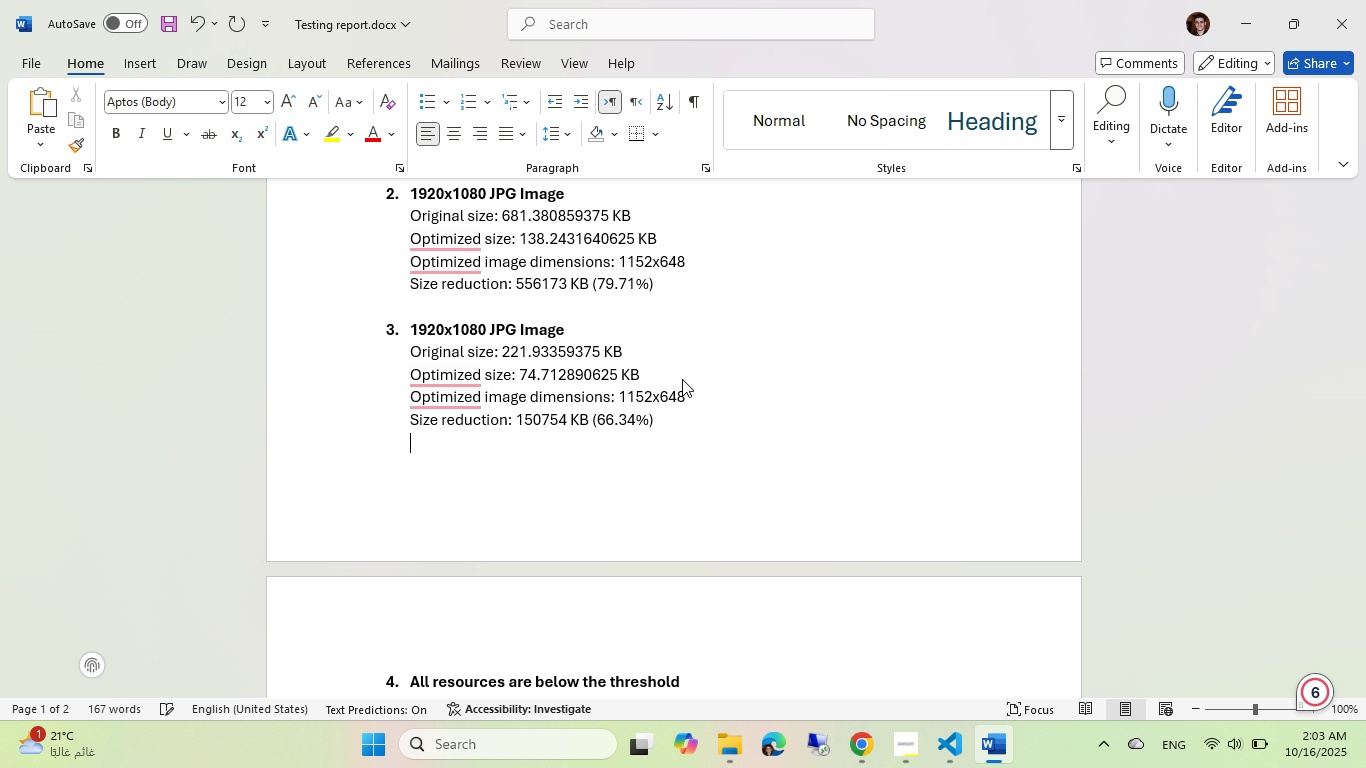 
hold_key(key=ControlLeft, duration=0.62)
 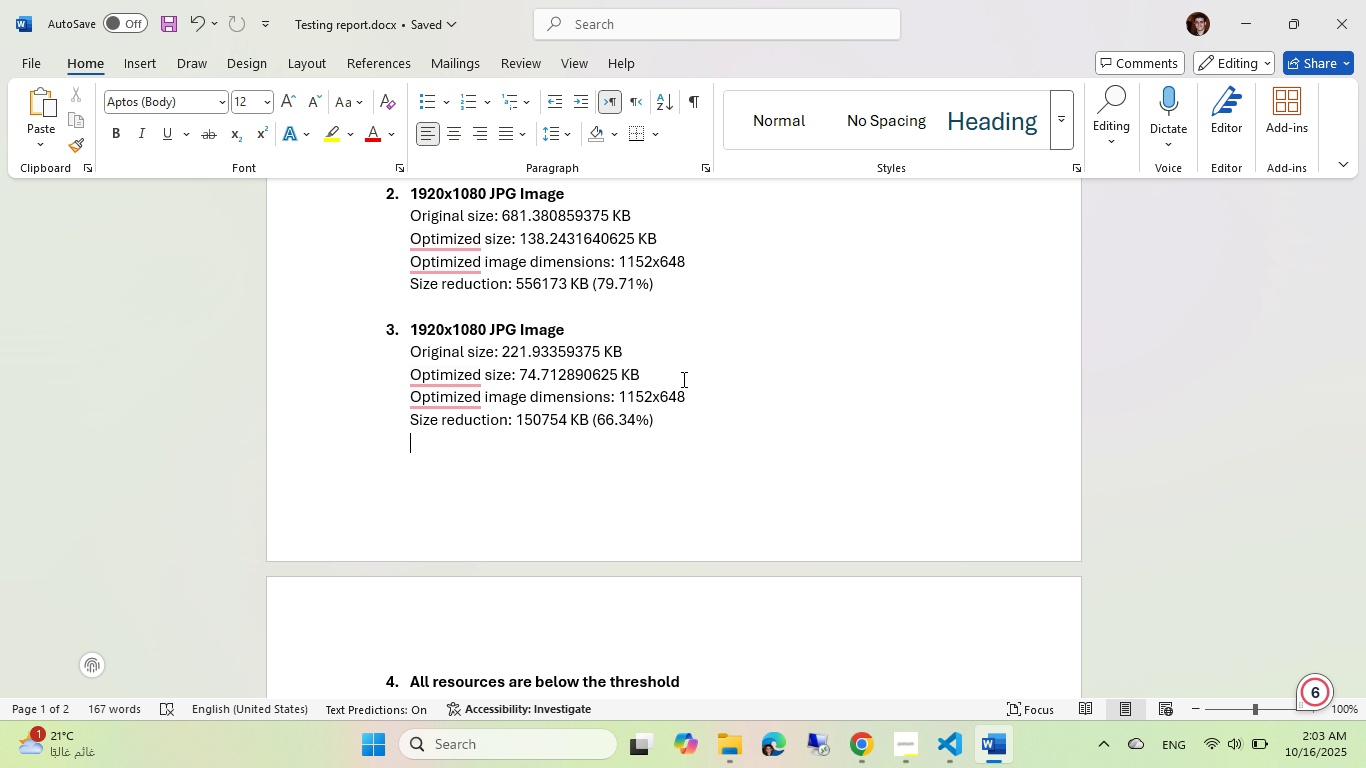 
hold_key(key=S, duration=0.47)
 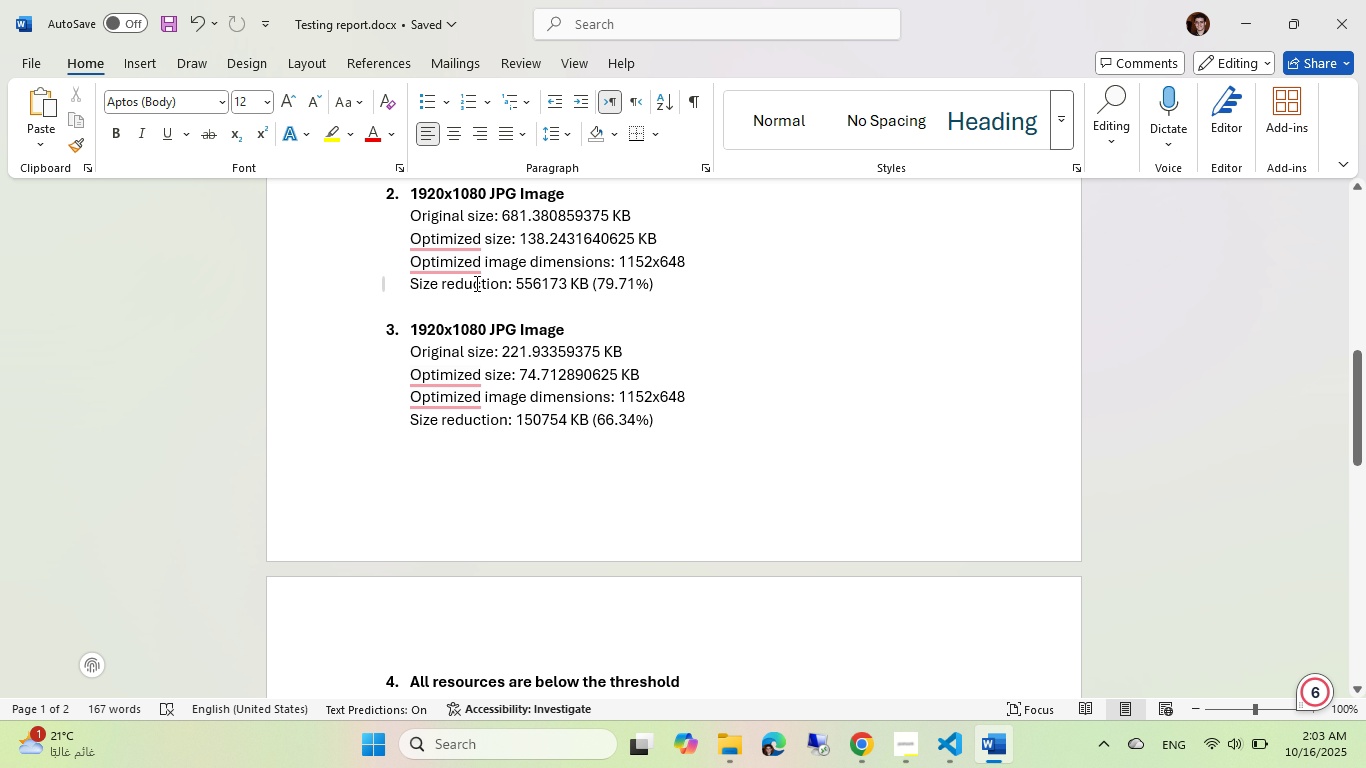 
left_click([416, 330])
 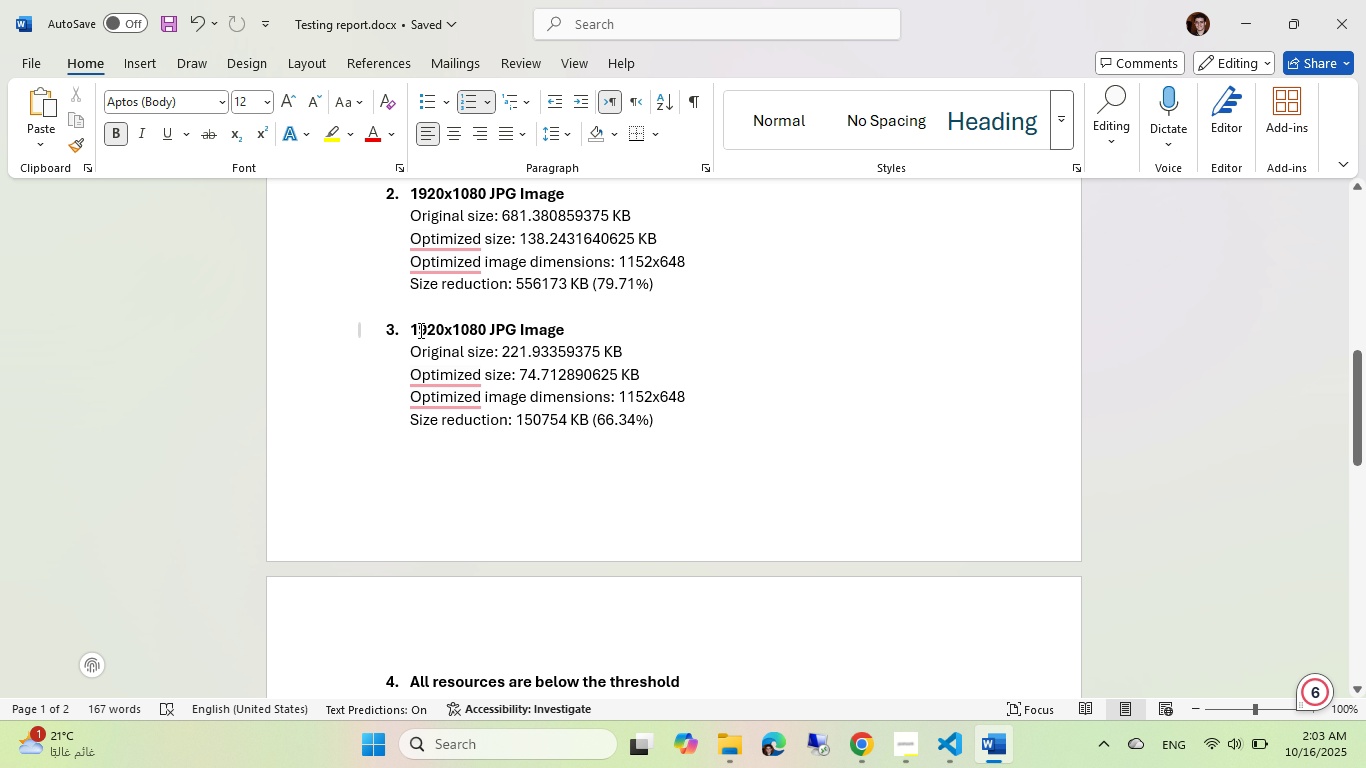 
key(ArrowLeft)
 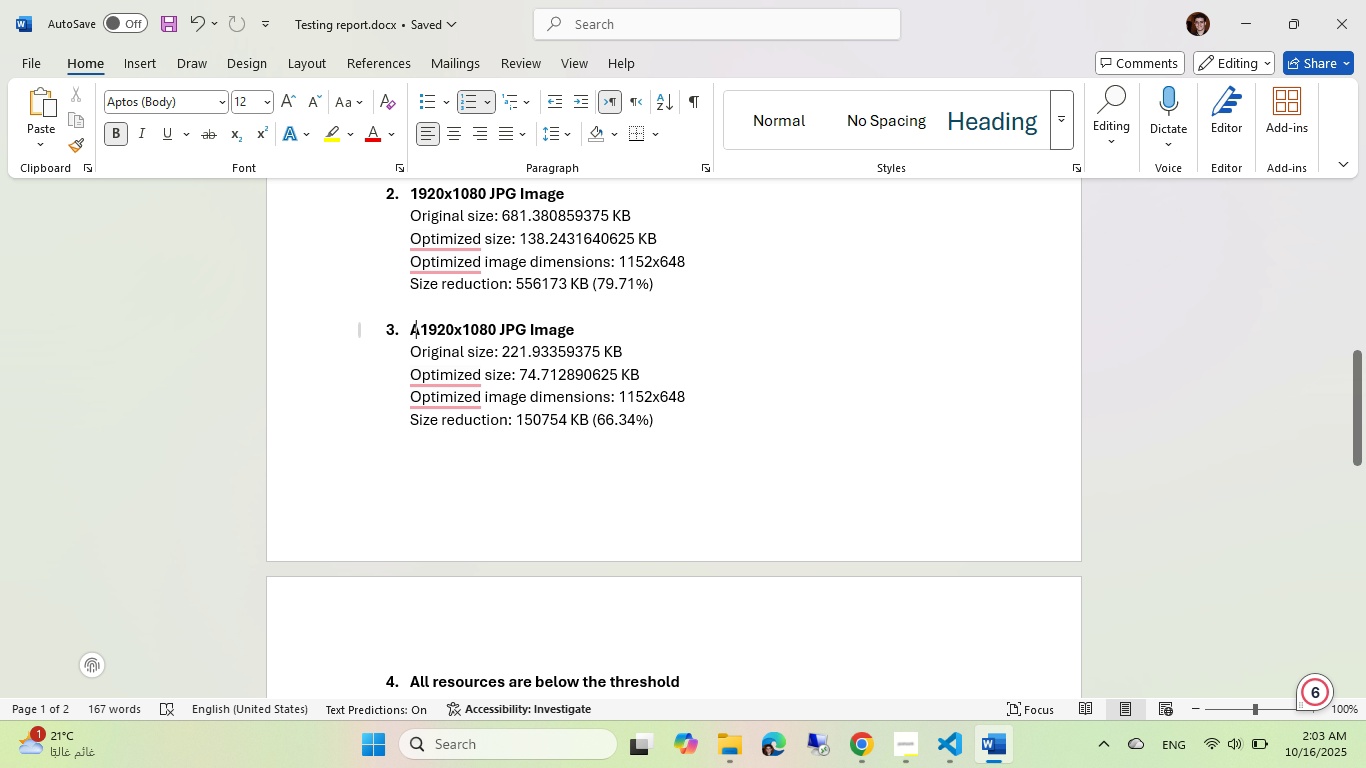 
type(Another )
 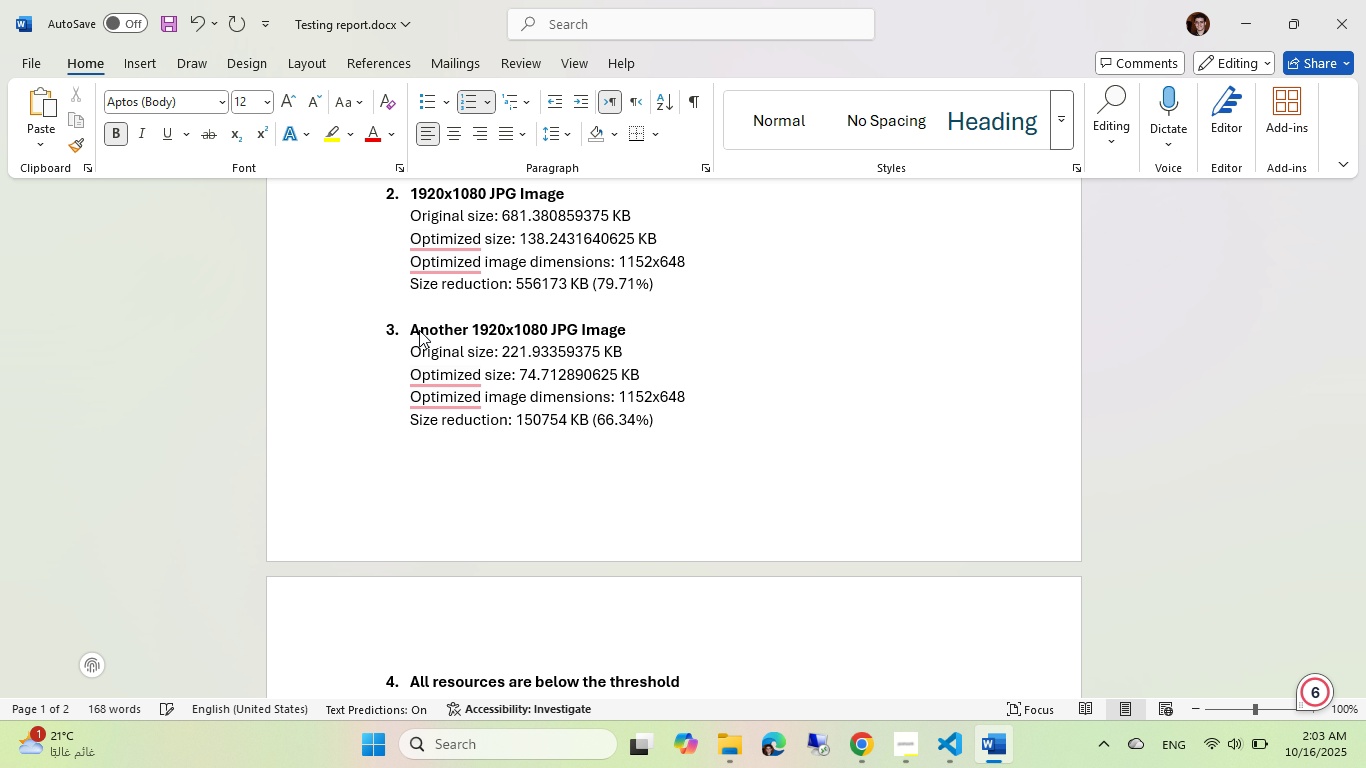 
key(Control+ControlLeft)
 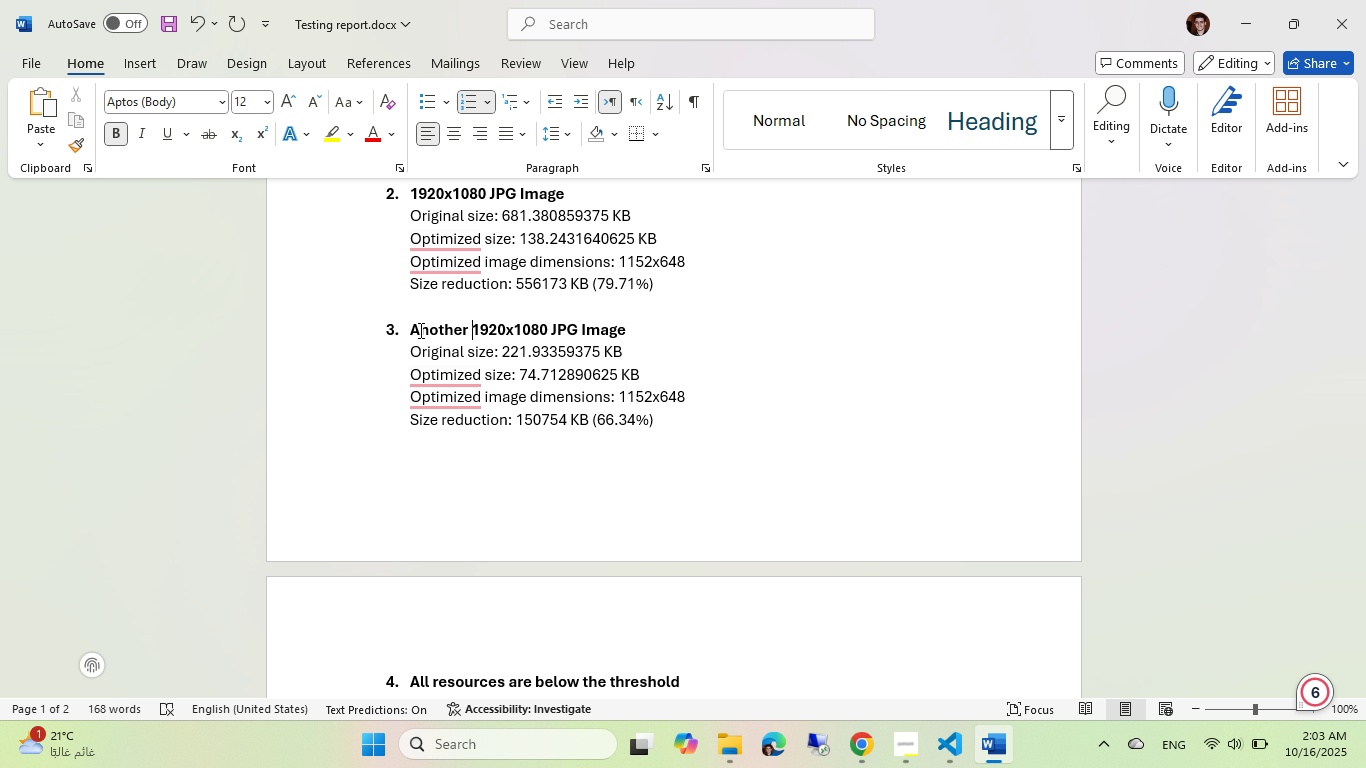 
key(Control+S)
 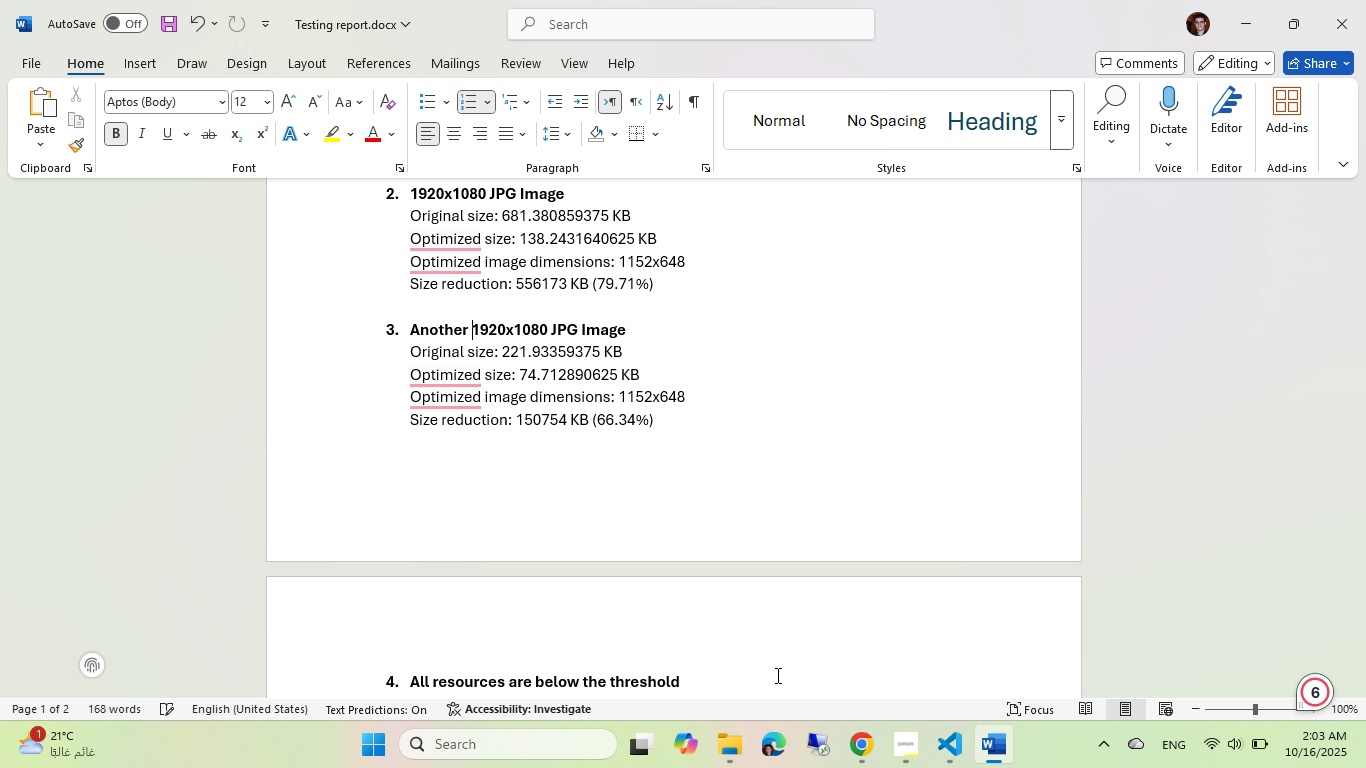 
left_click([739, 743])
 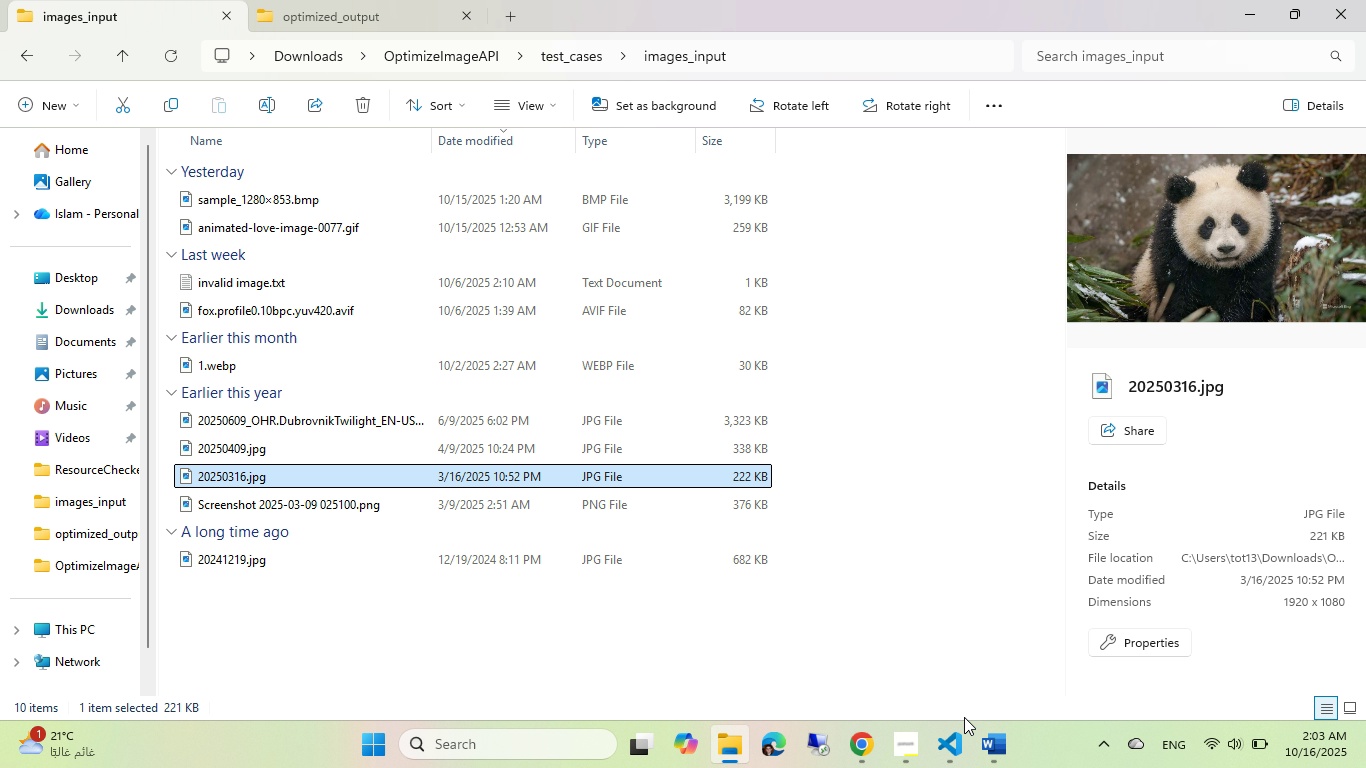 
left_click([954, 742])
 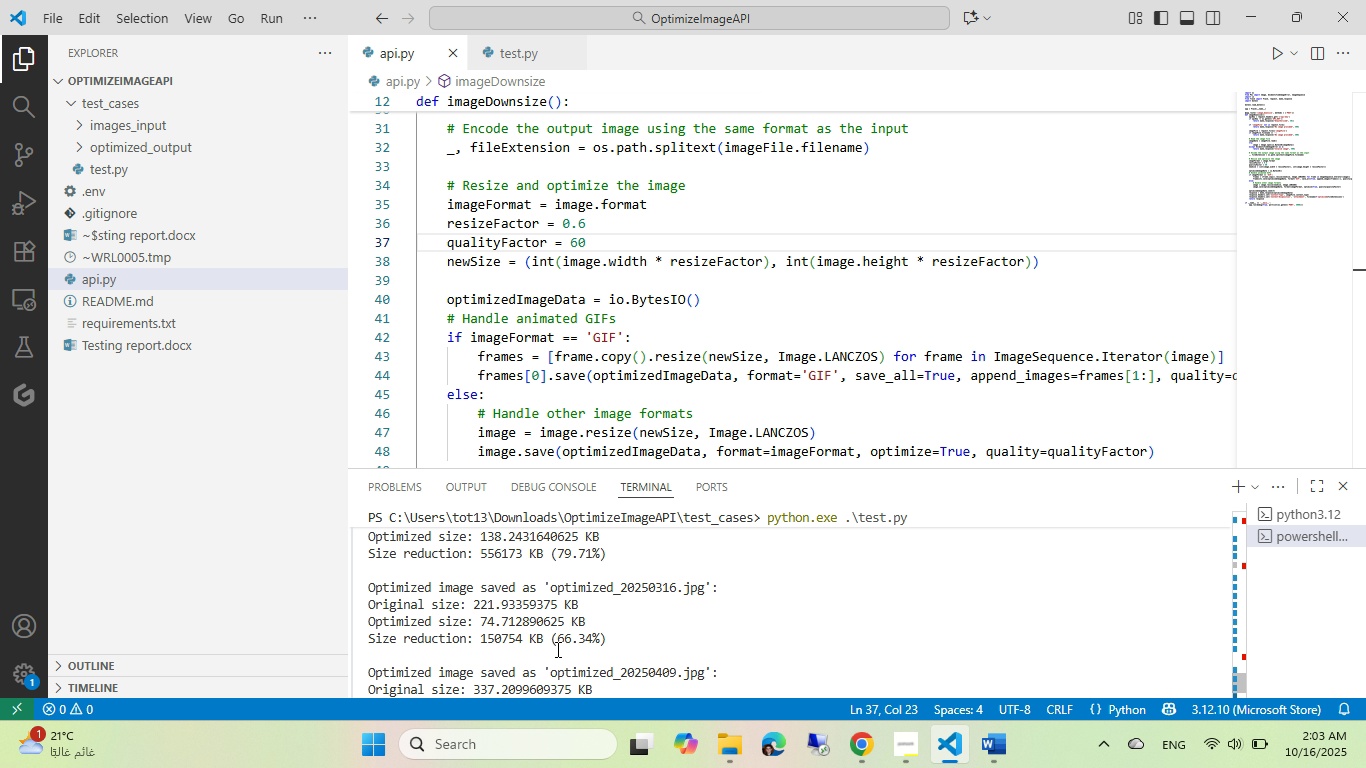 
scroll: coordinate [527, 589], scroll_direction: down, amount: 1.0
 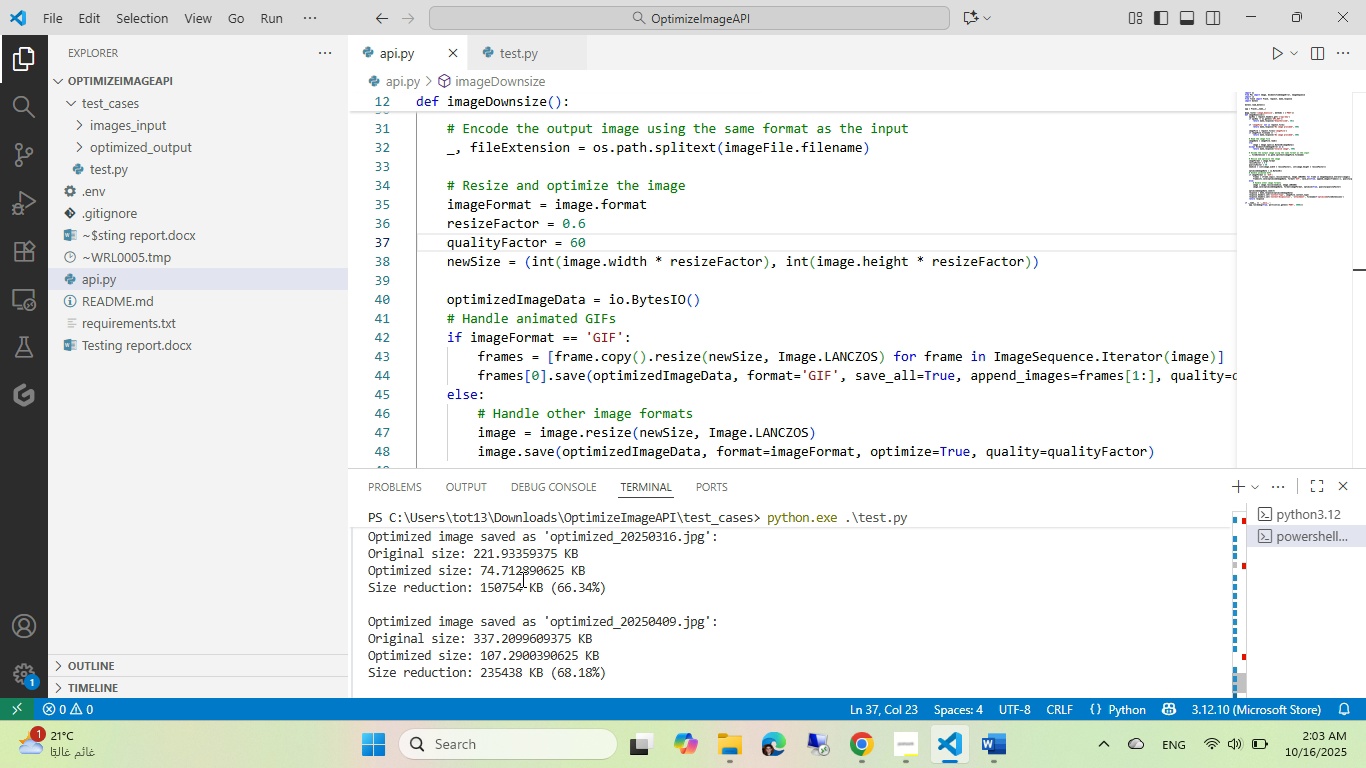 
key(Alt+AltLeft)
 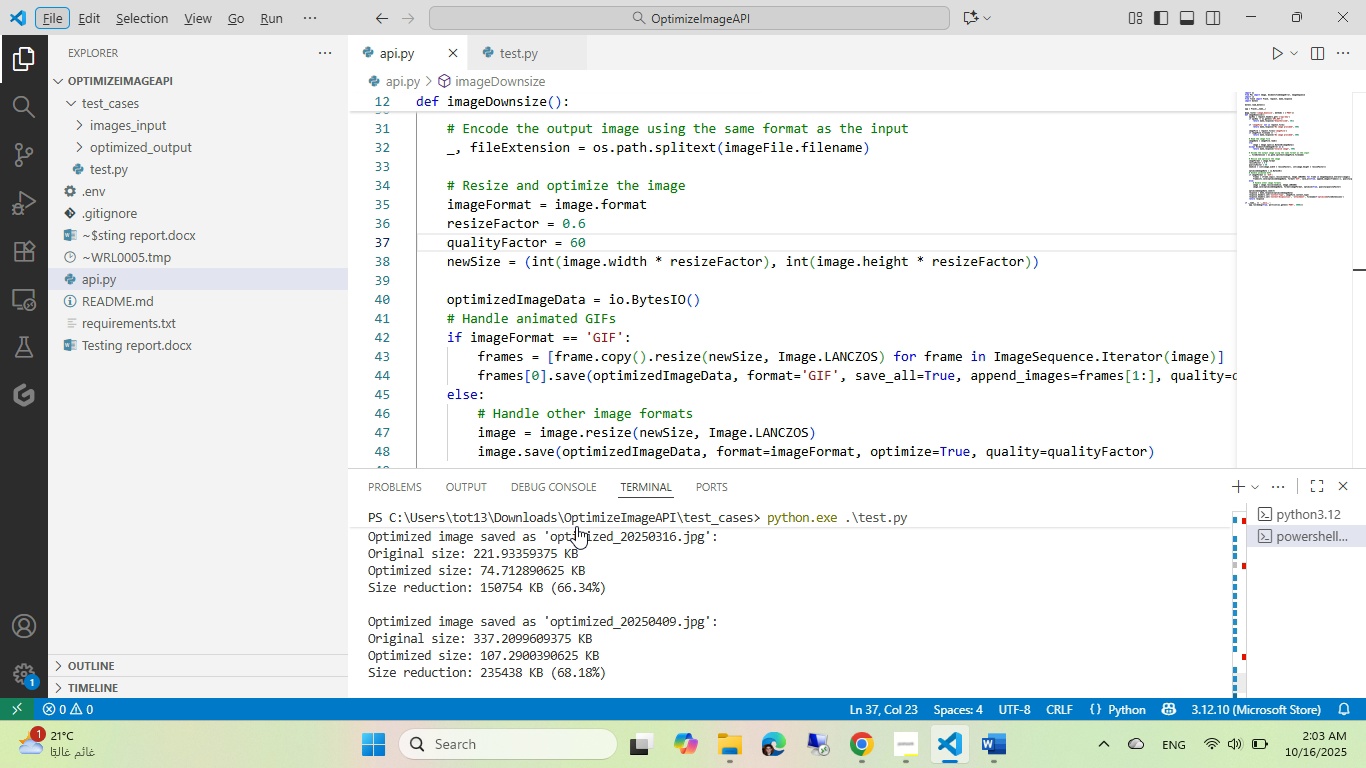 
key(Alt+AltLeft)
 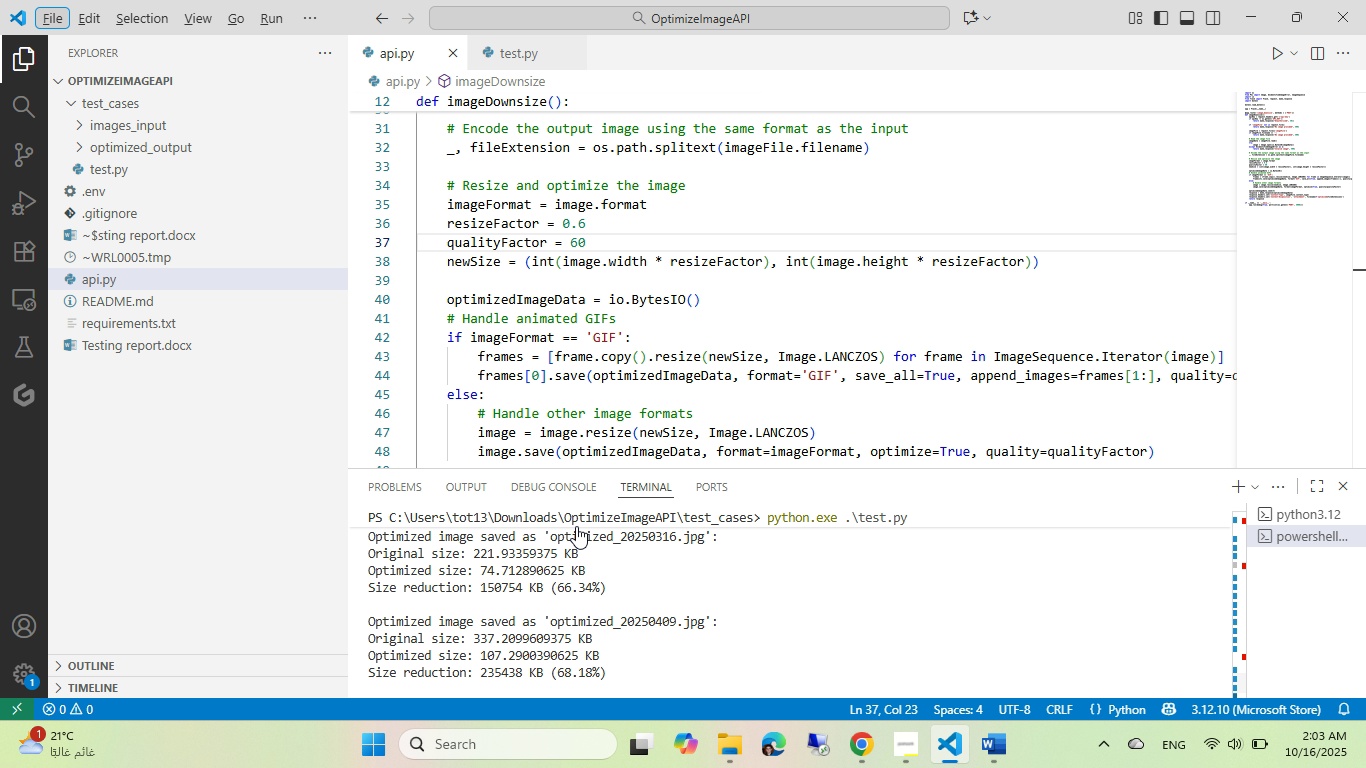 
key(Alt+Tab)
 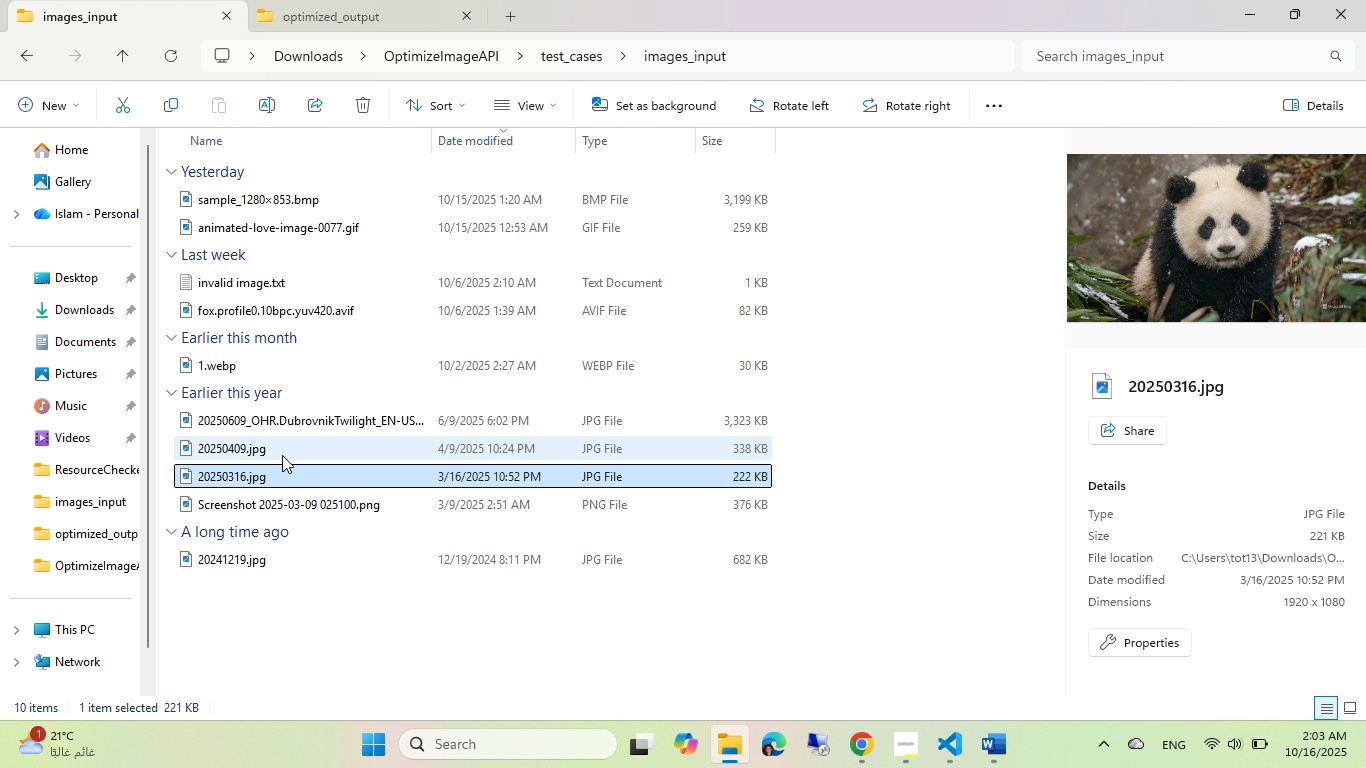 
left_click([281, 455])
 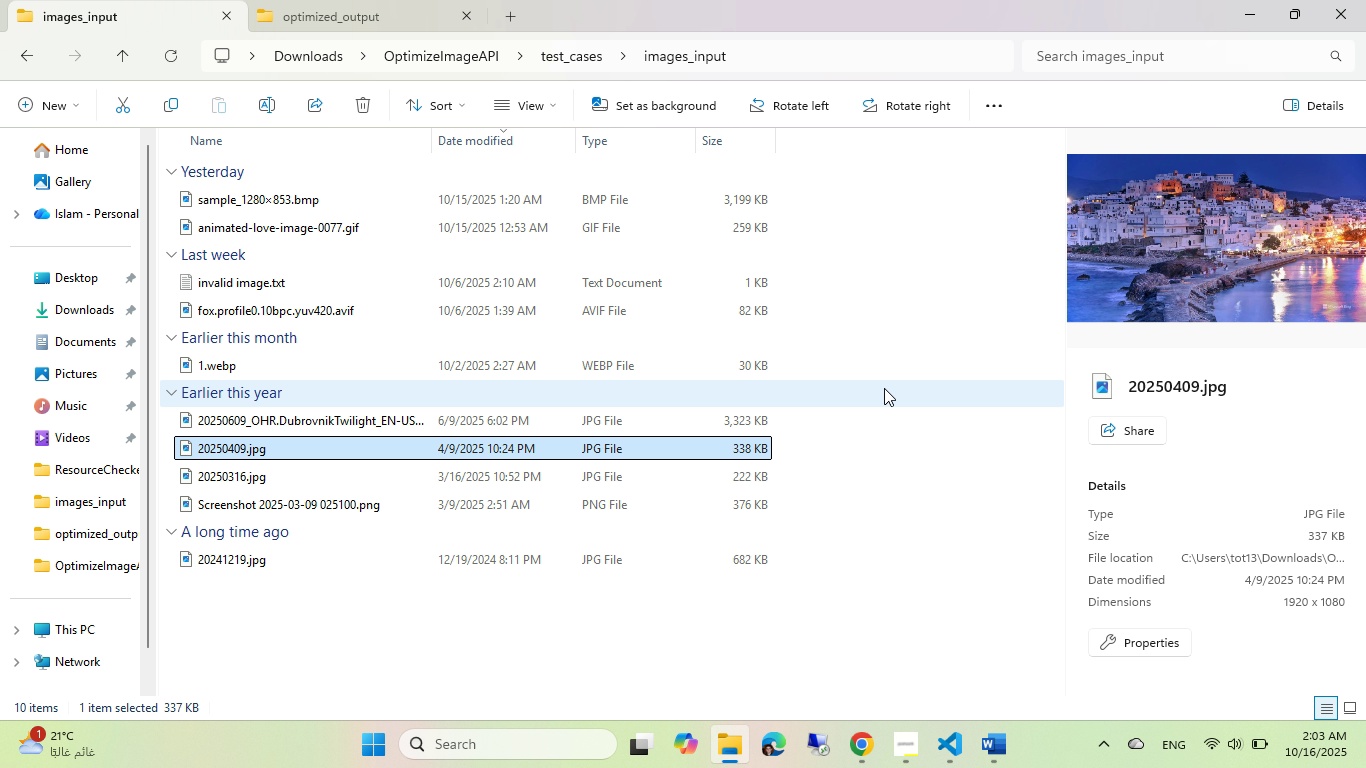 
wait(10.38)
 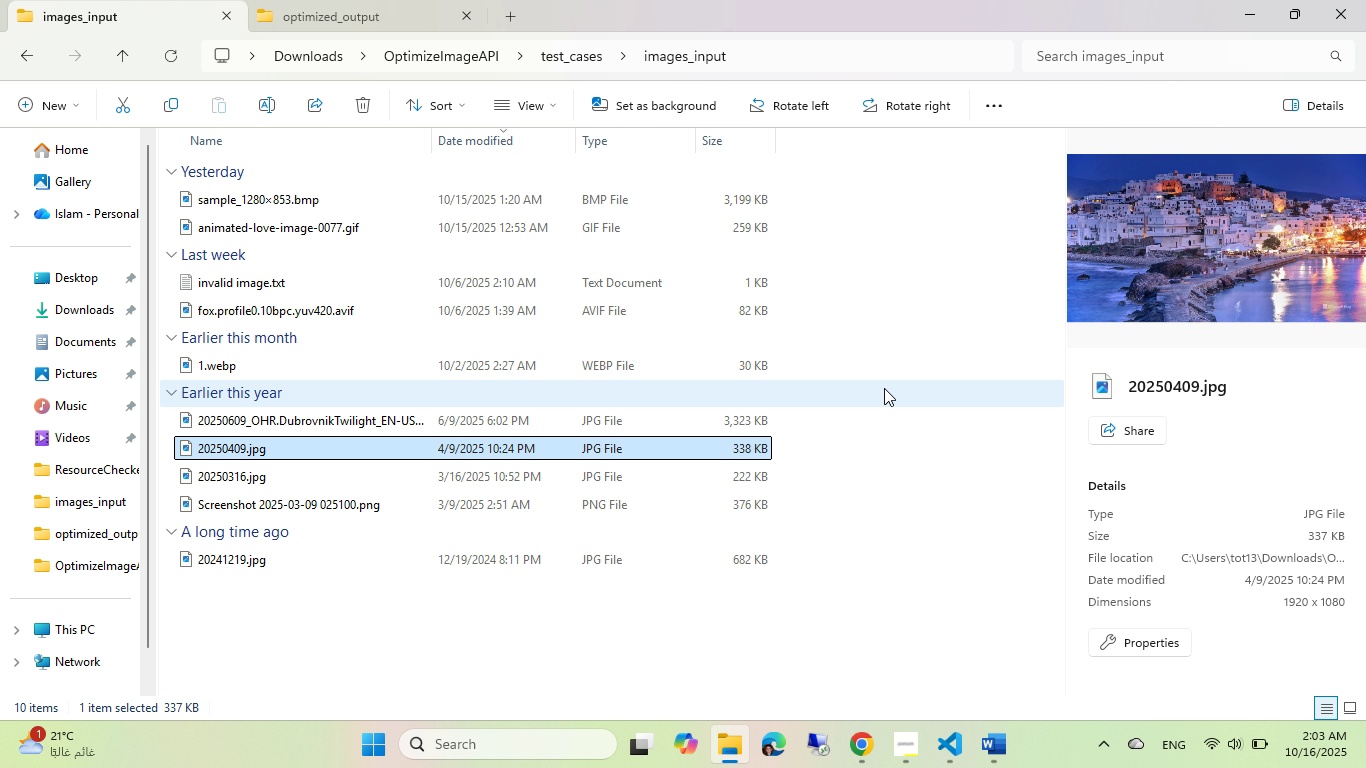 
key(Alt+AltLeft)
 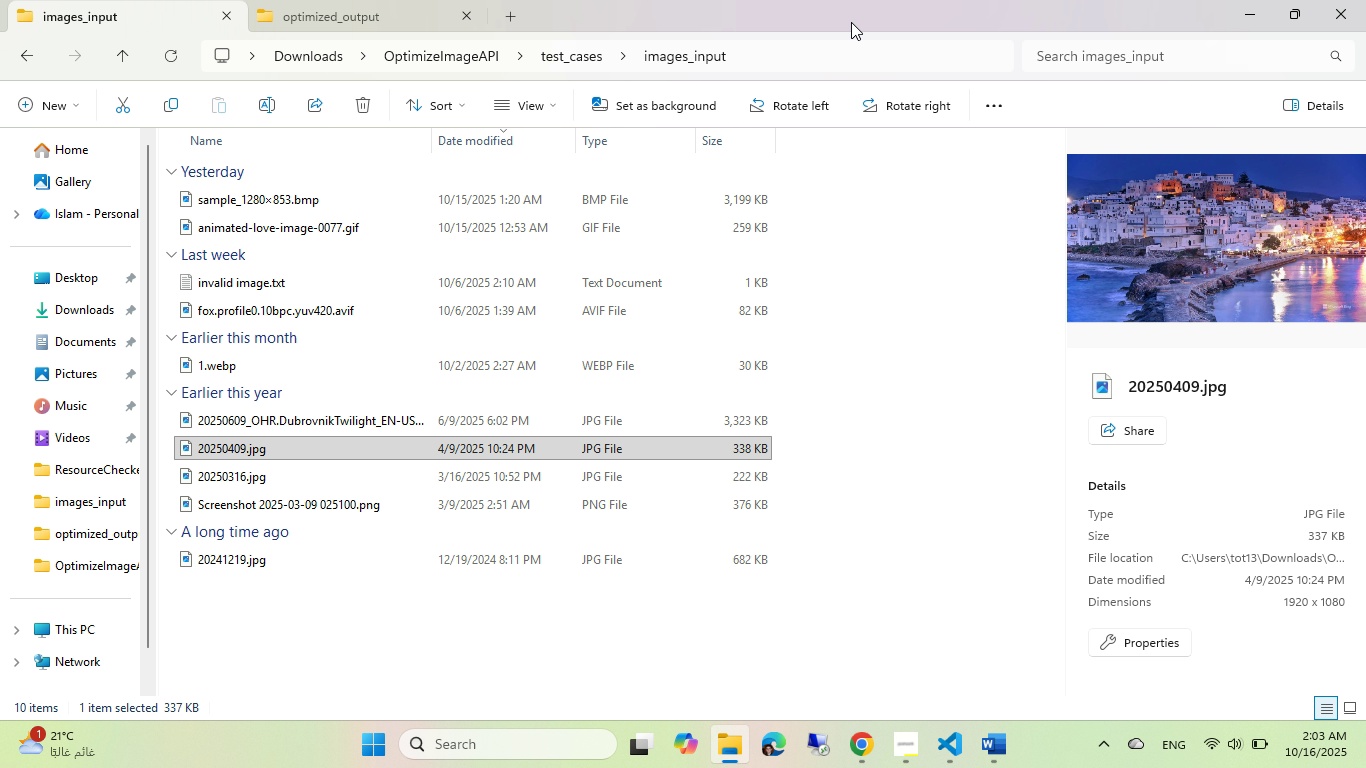 
key(Alt+AltLeft)
 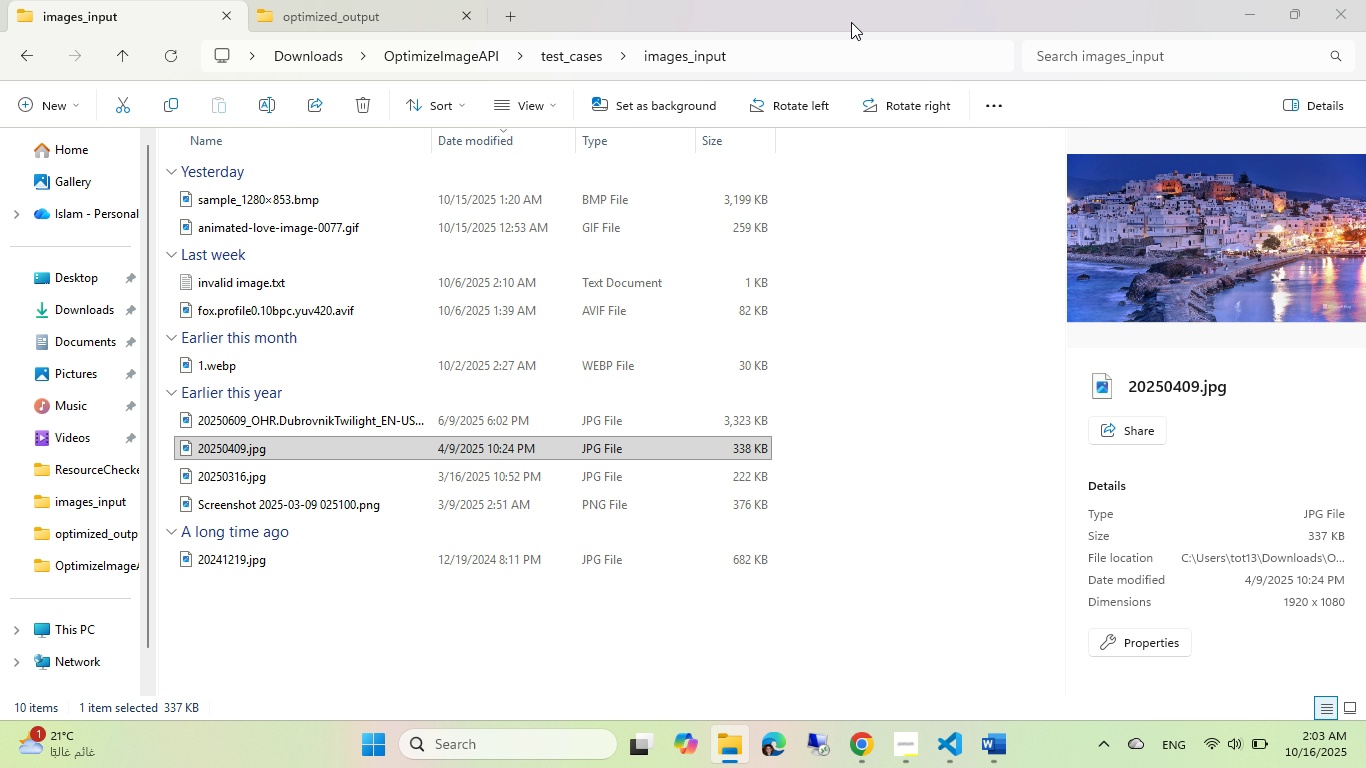 
key(Alt+Tab)
 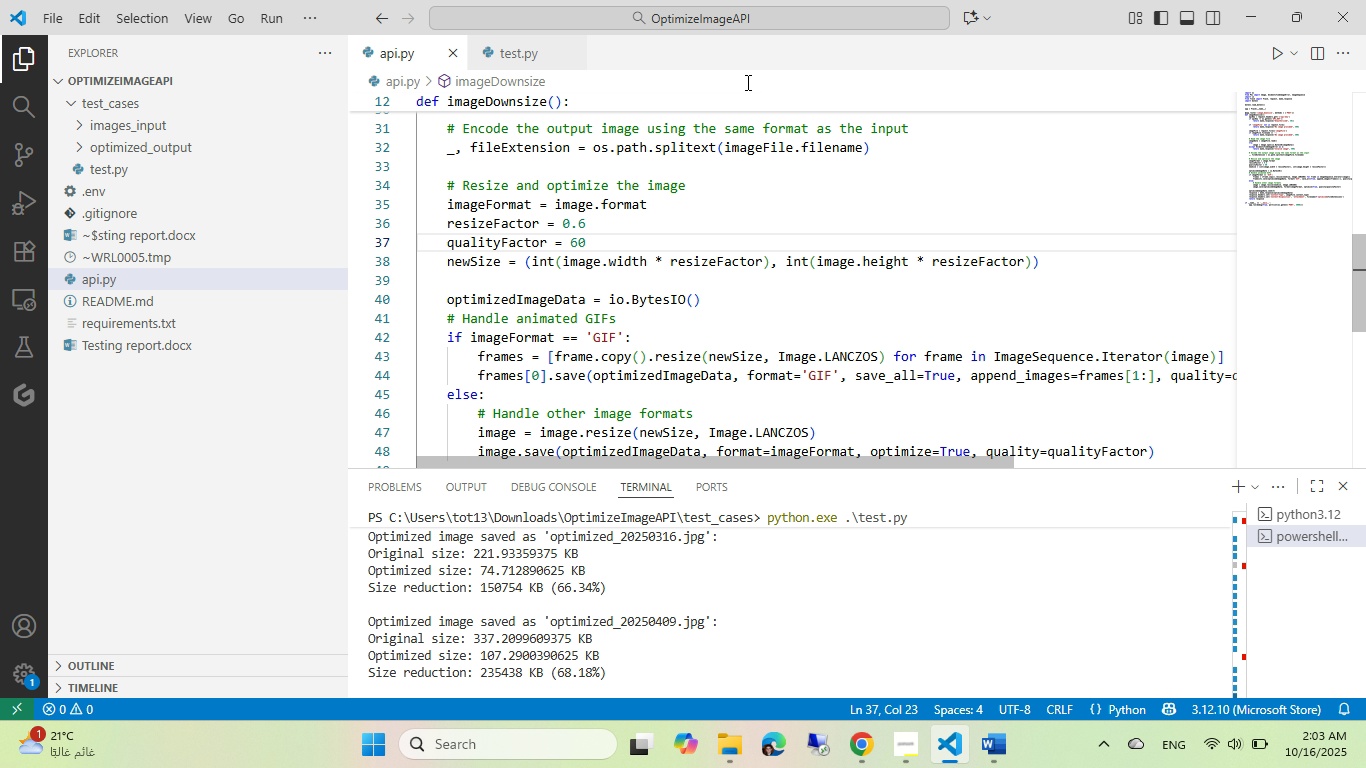 
key(Alt+AltLeft)
 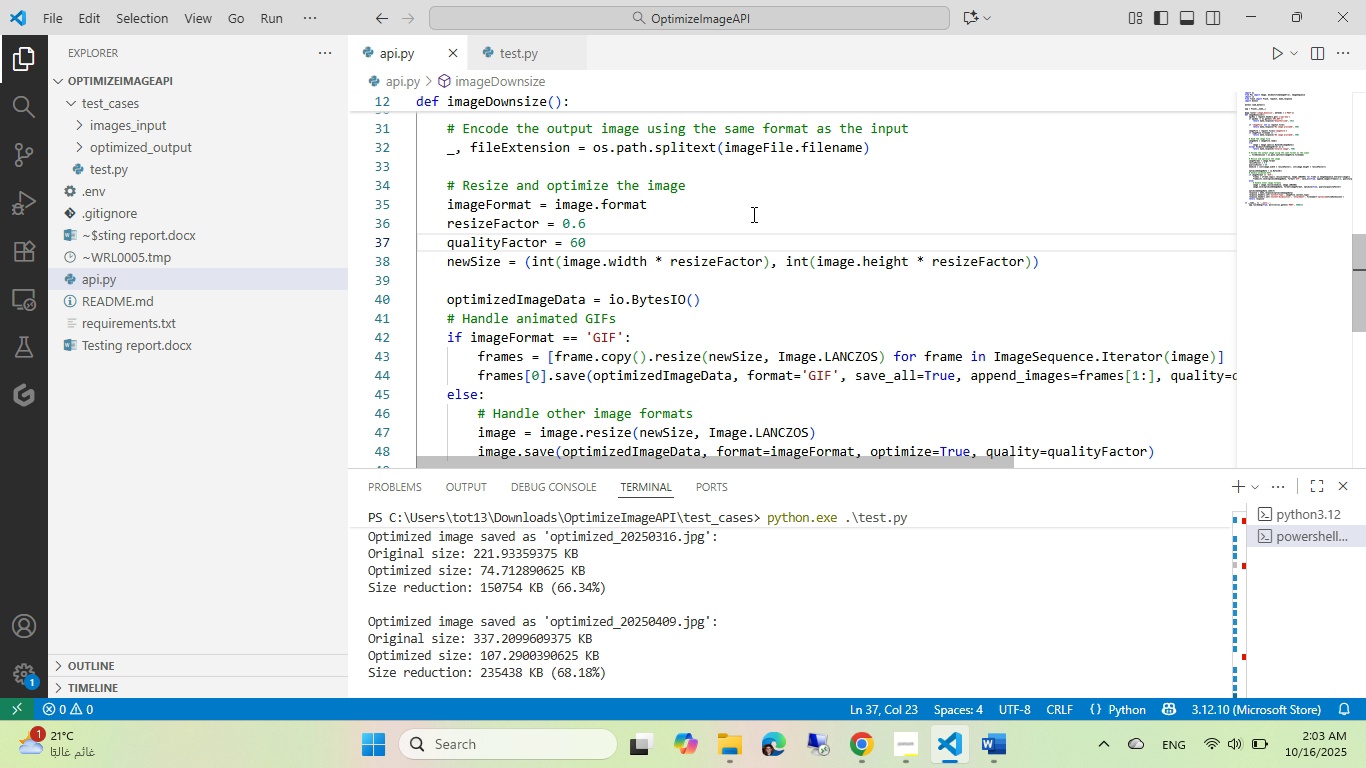 
key(Alt+Tab)
 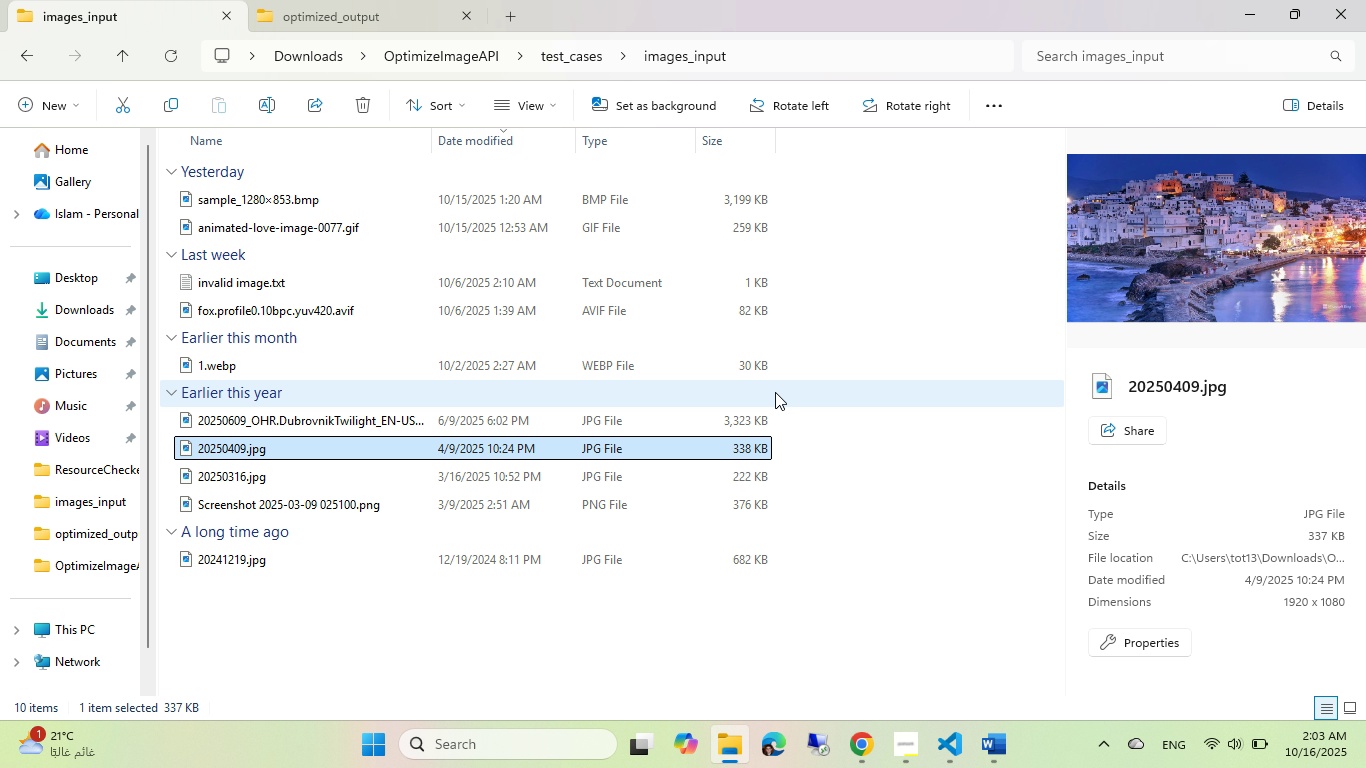 
key(Alt+AltLeft)
 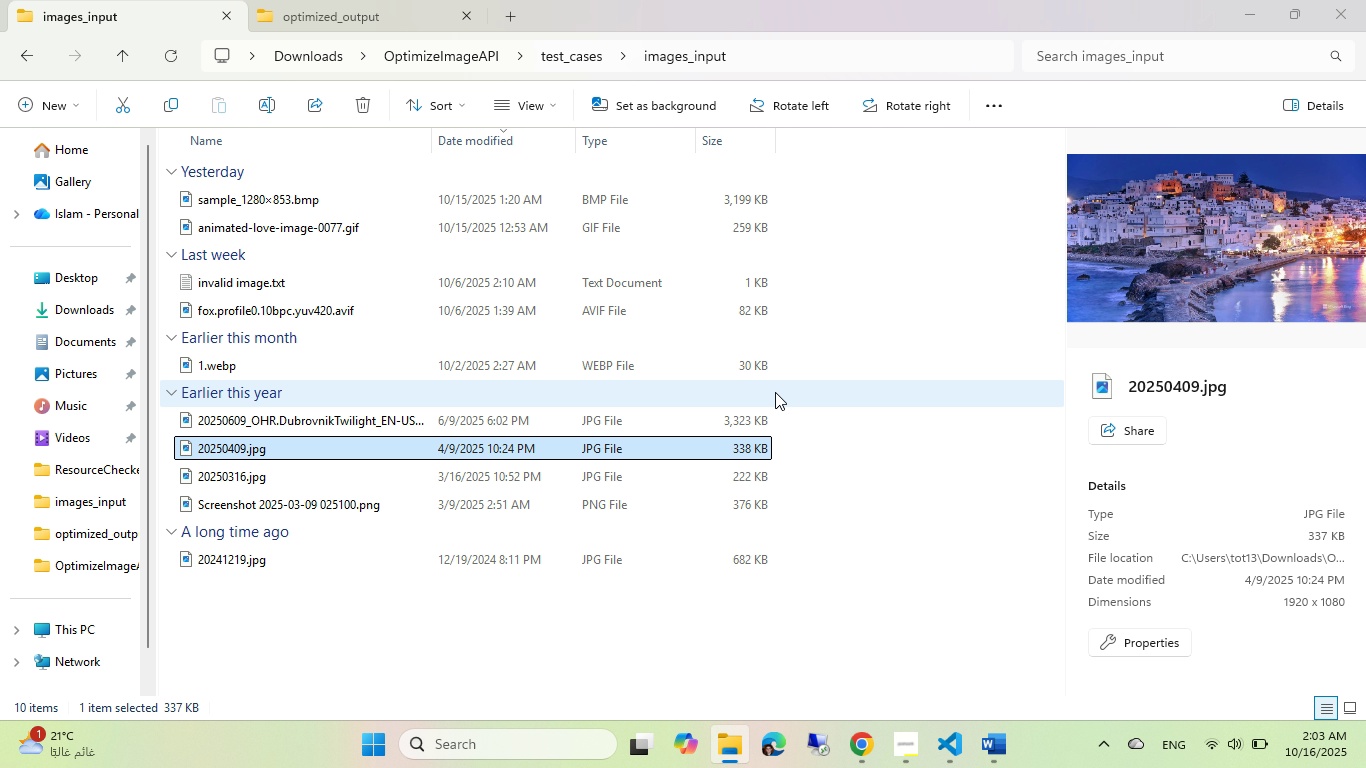 
key(Alt+Tab)
 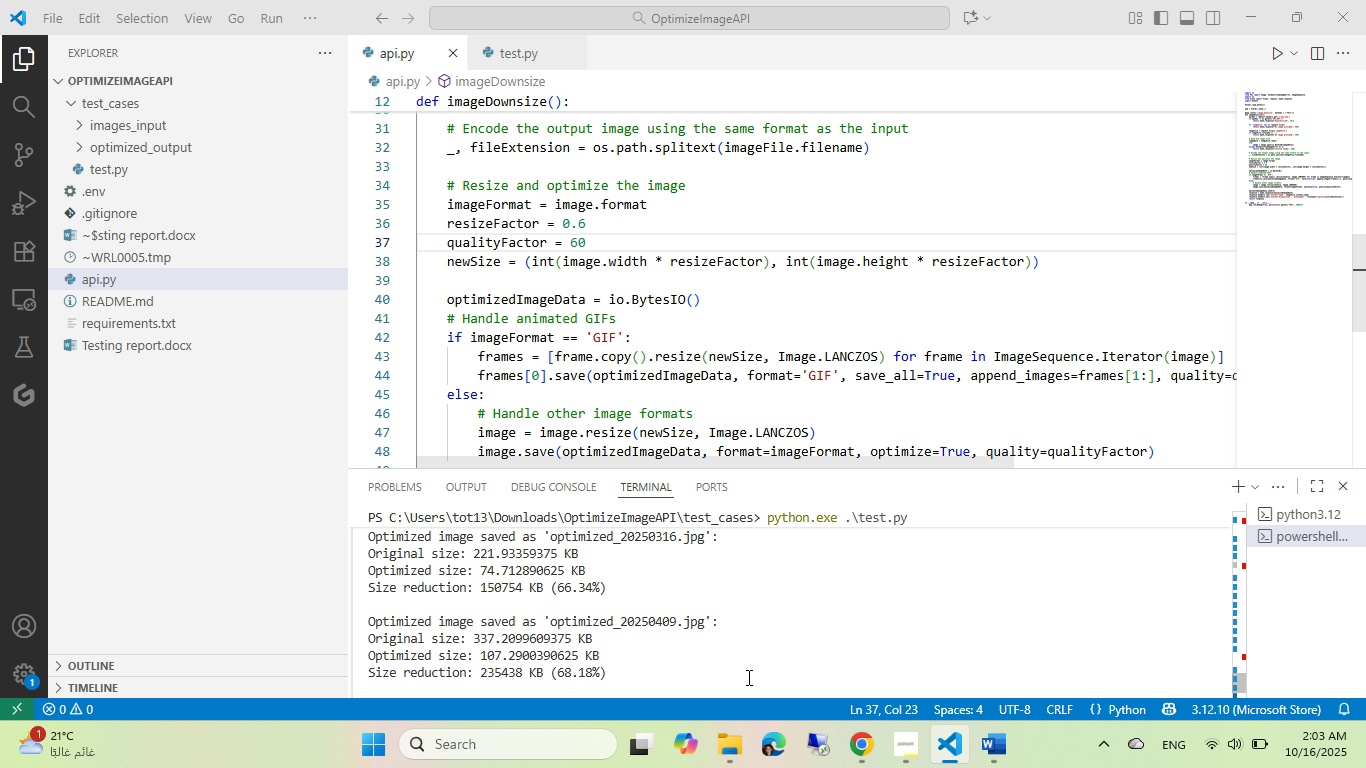 
key(Alt+AltLeft)
 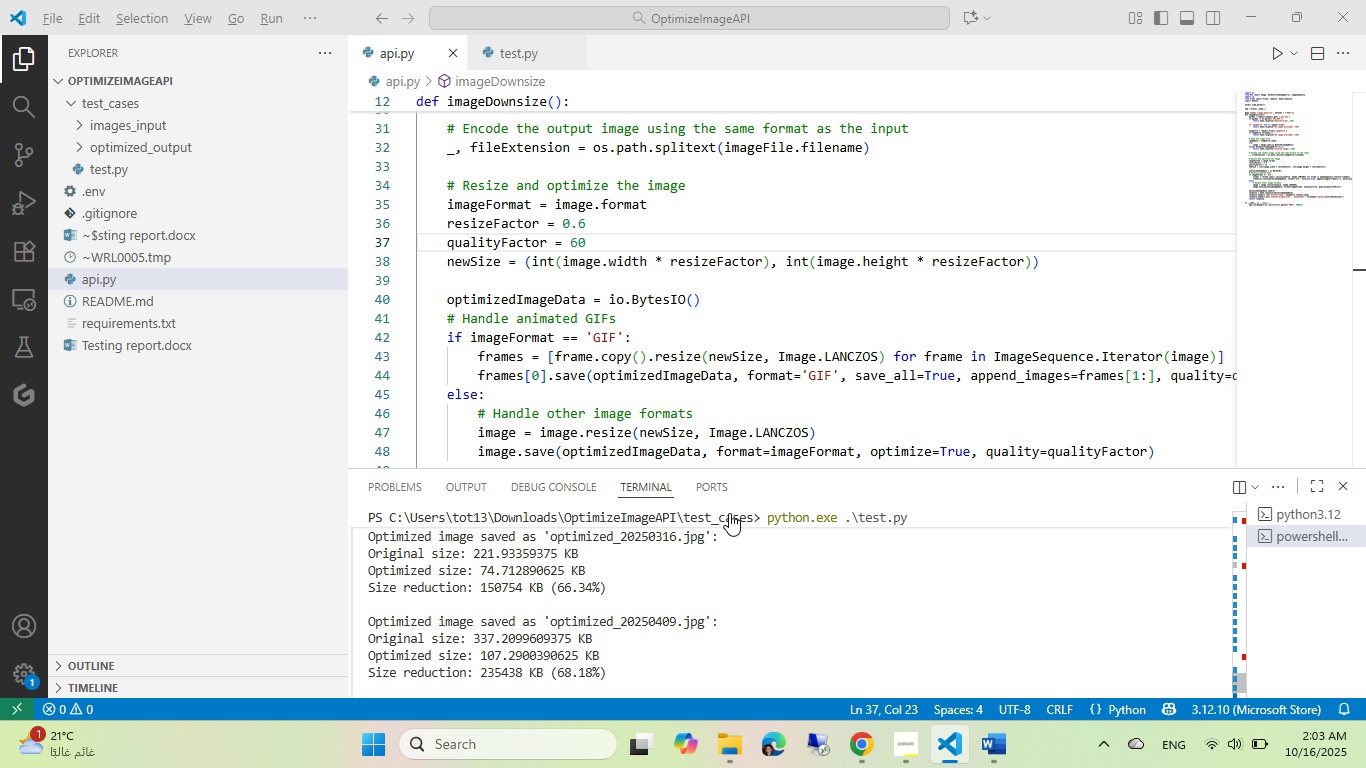 
key(Tab)
 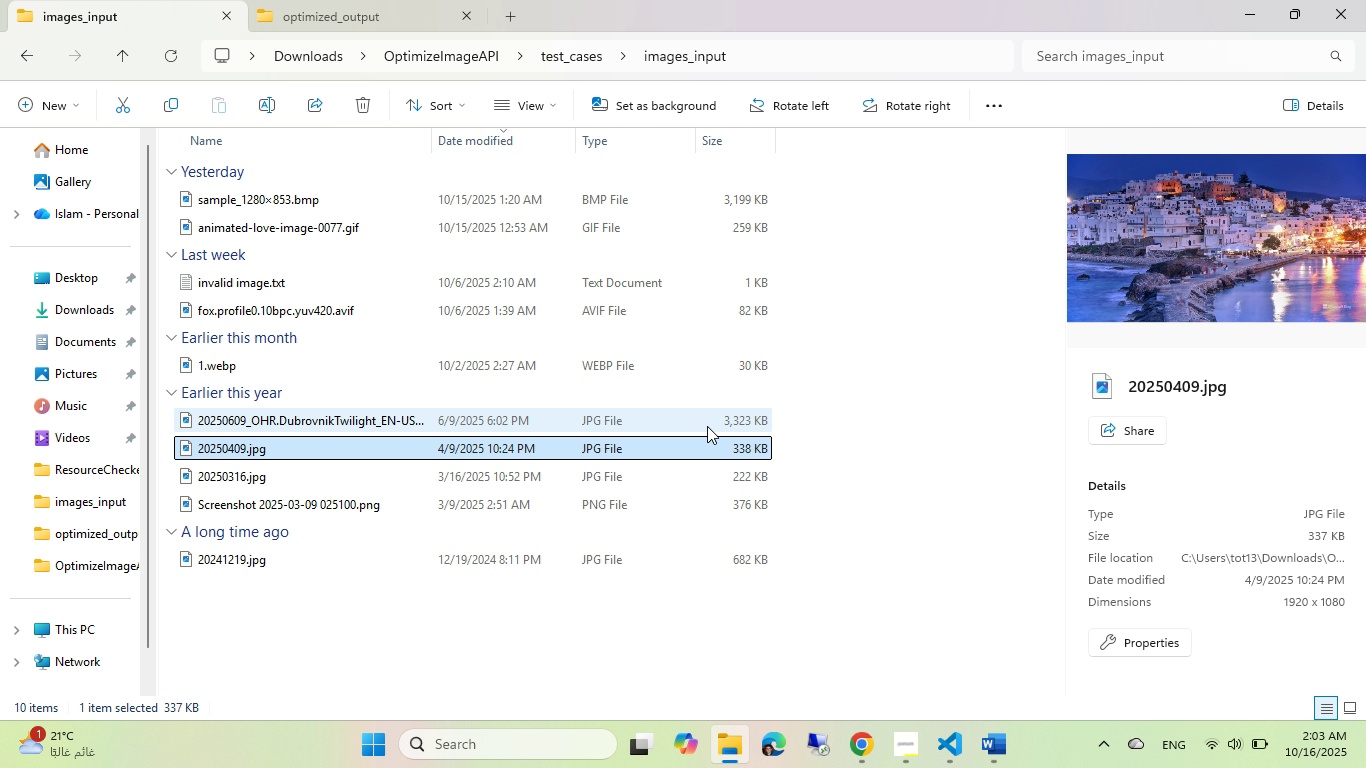 
key(Alt+Tab)
 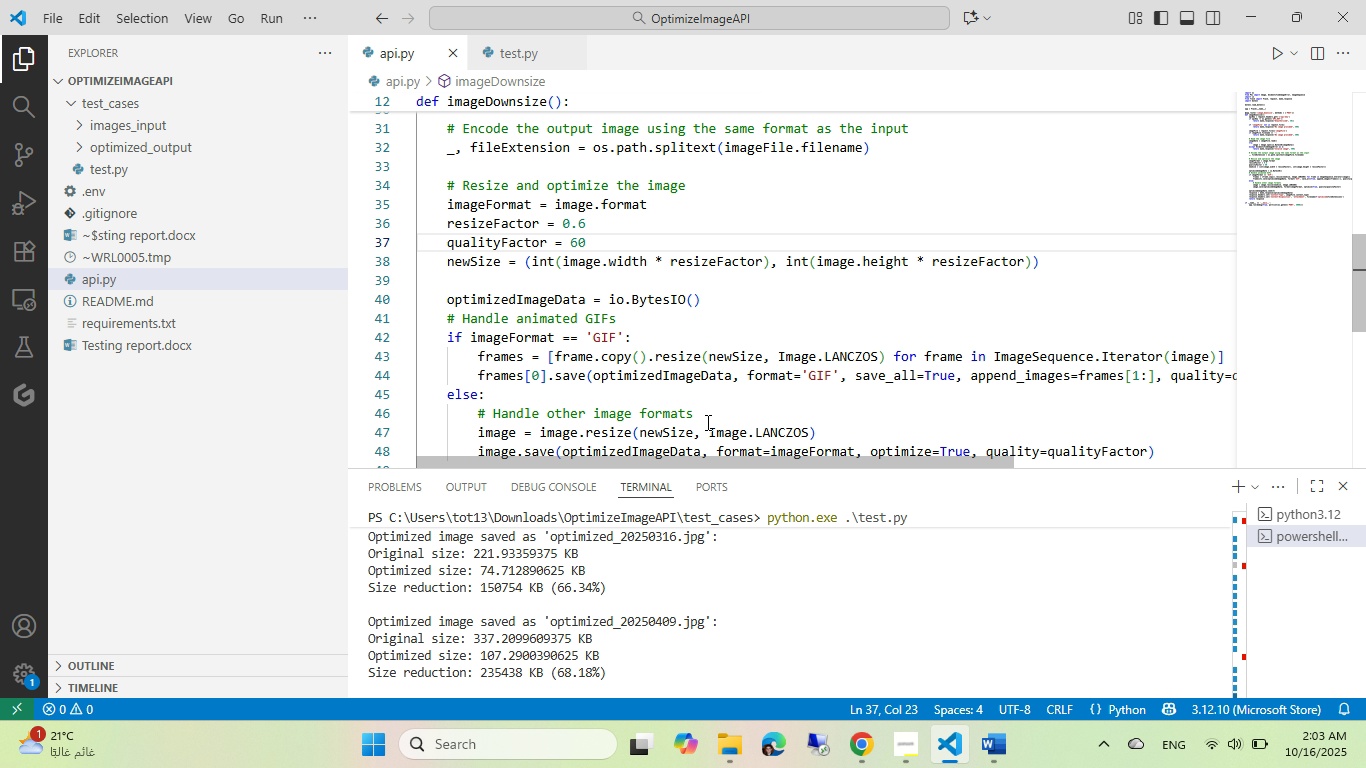 
hold_key(key=AltLeft, duration=1.33)
 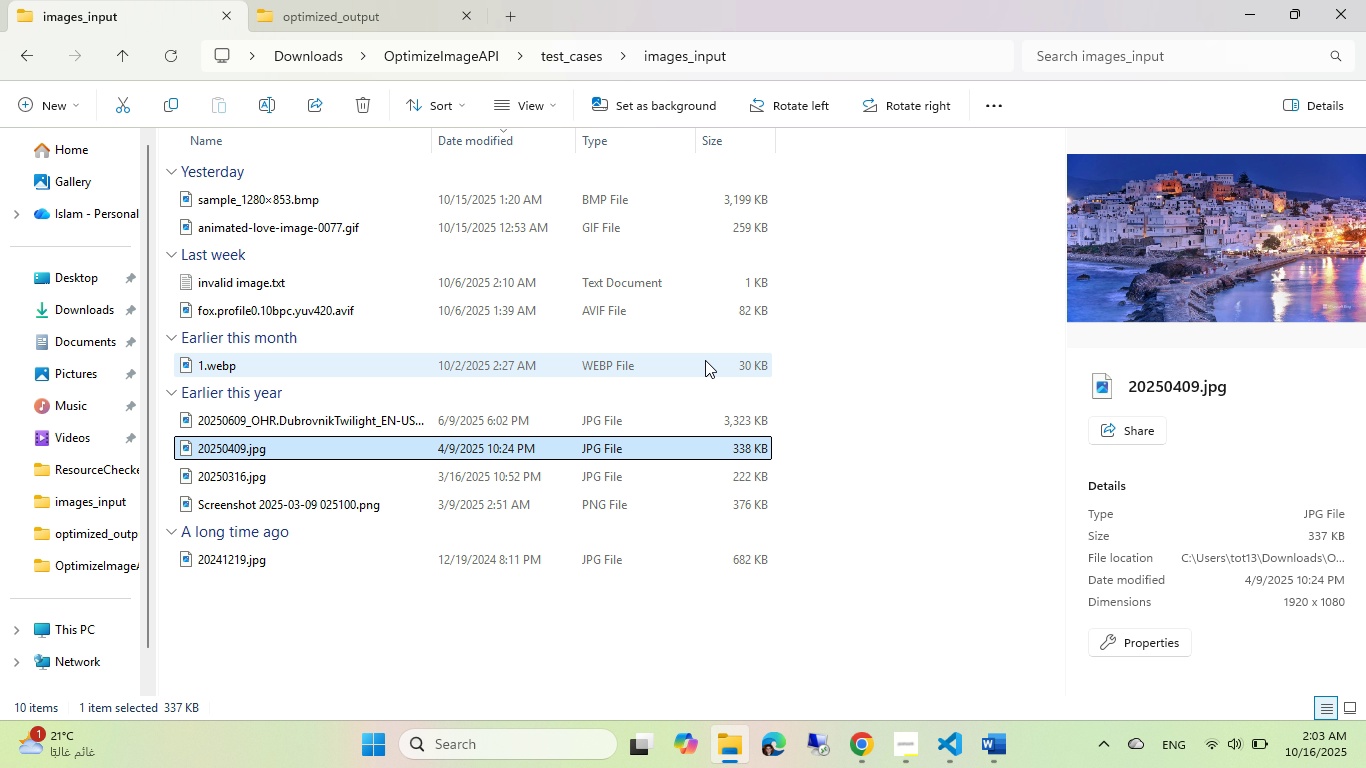 
key(Tab)
 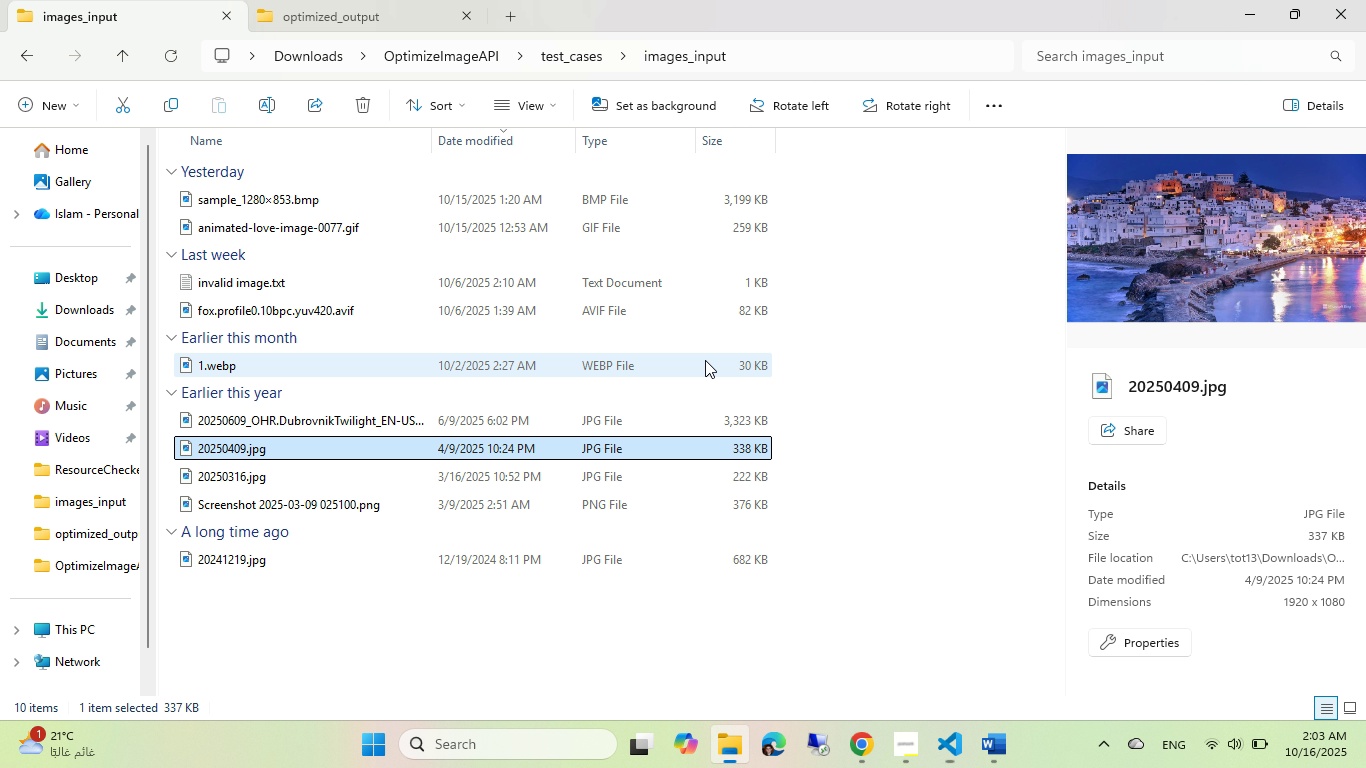 
key(Alt+Tab)
 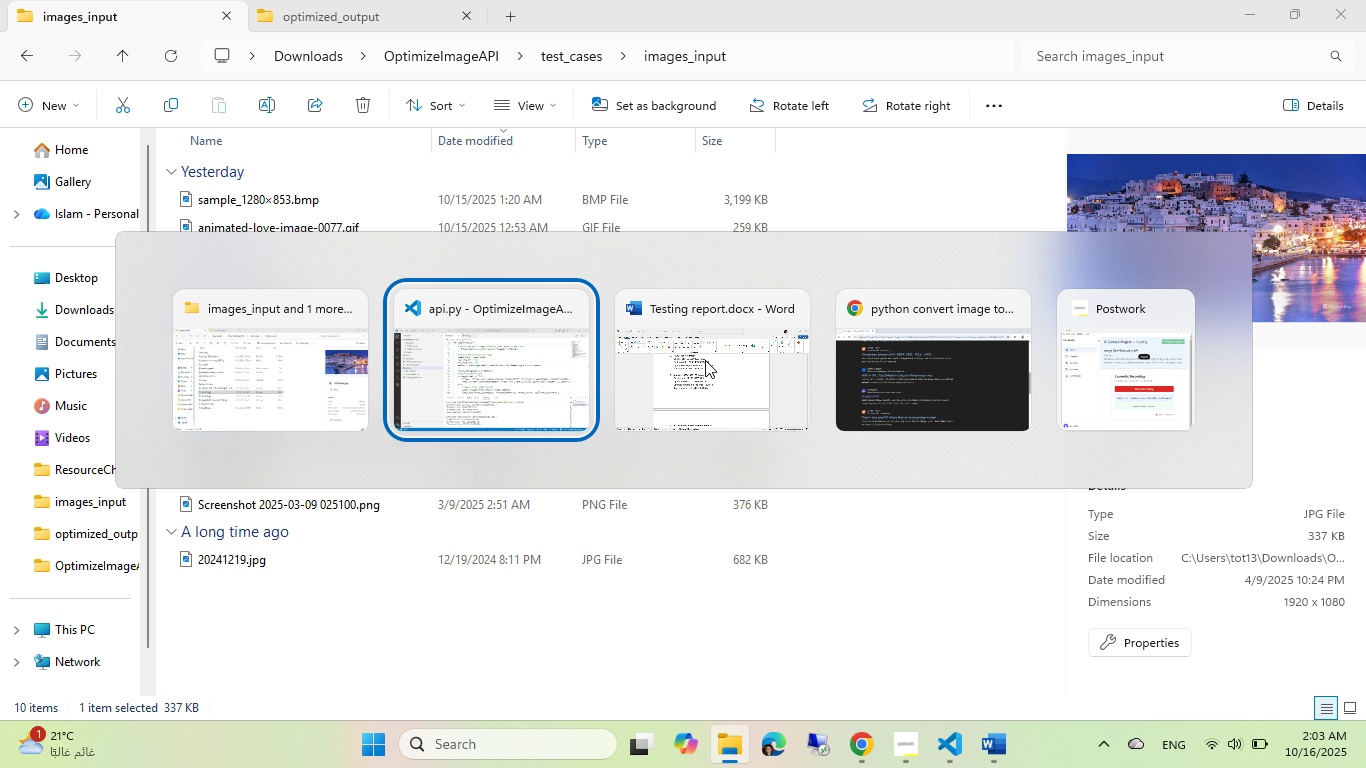 
key(Alt+Tab)
 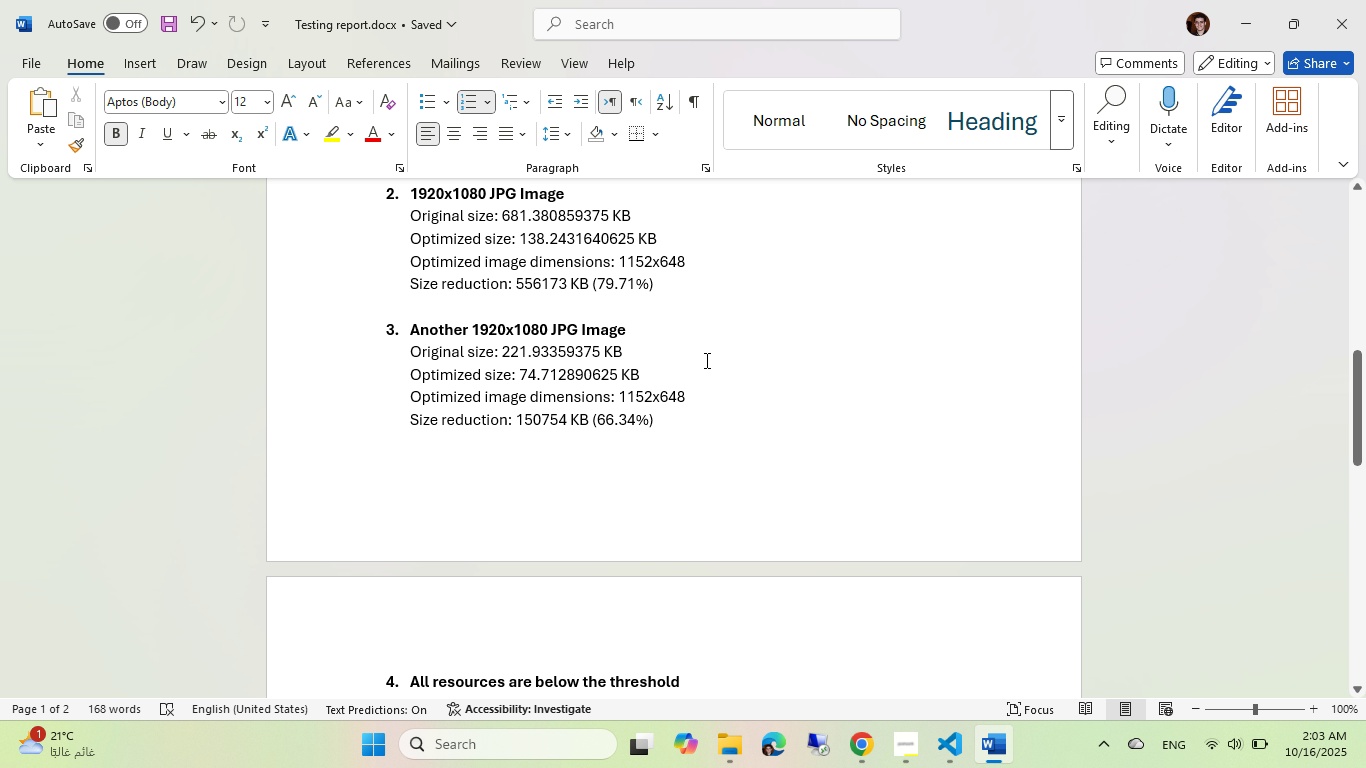 
scroll: coordinate [705, 360], scroll_direction: down, amount: 2.0
 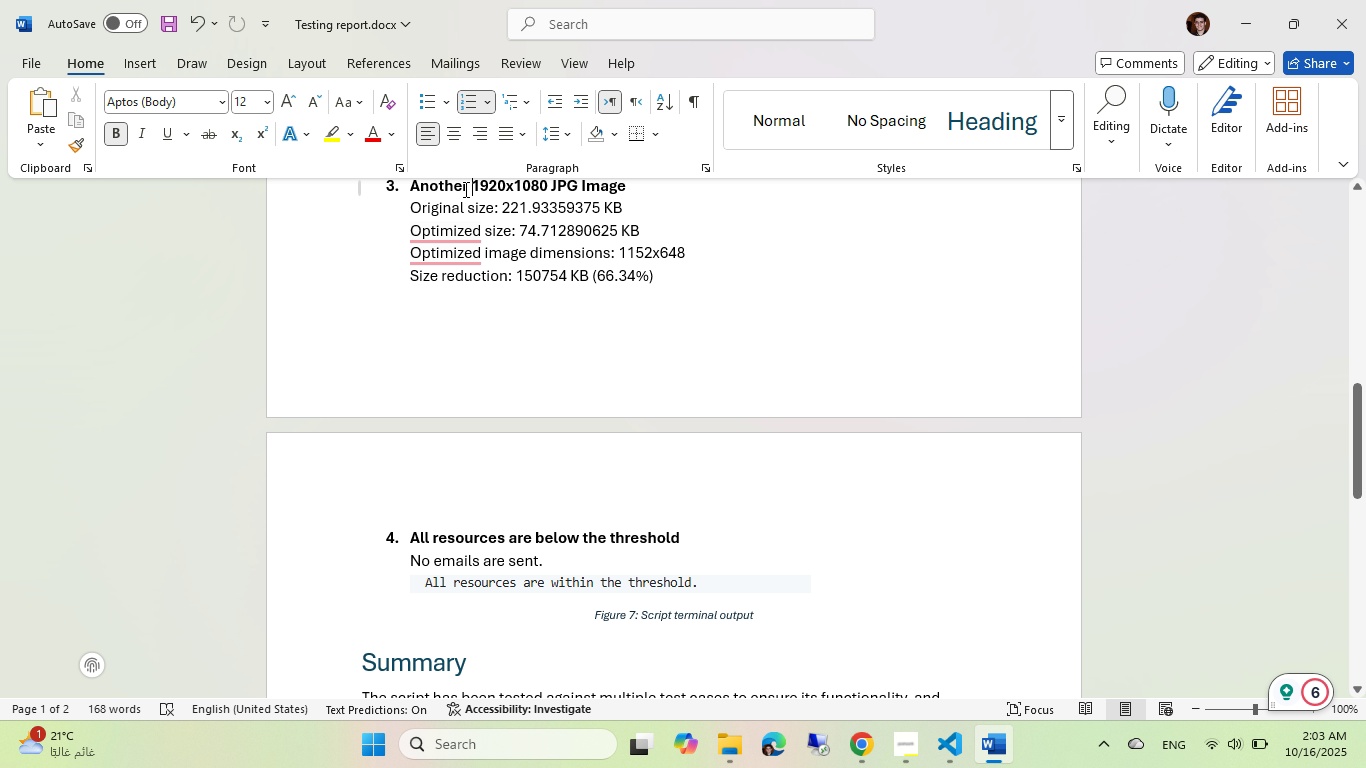 
double_click([455, 185])
 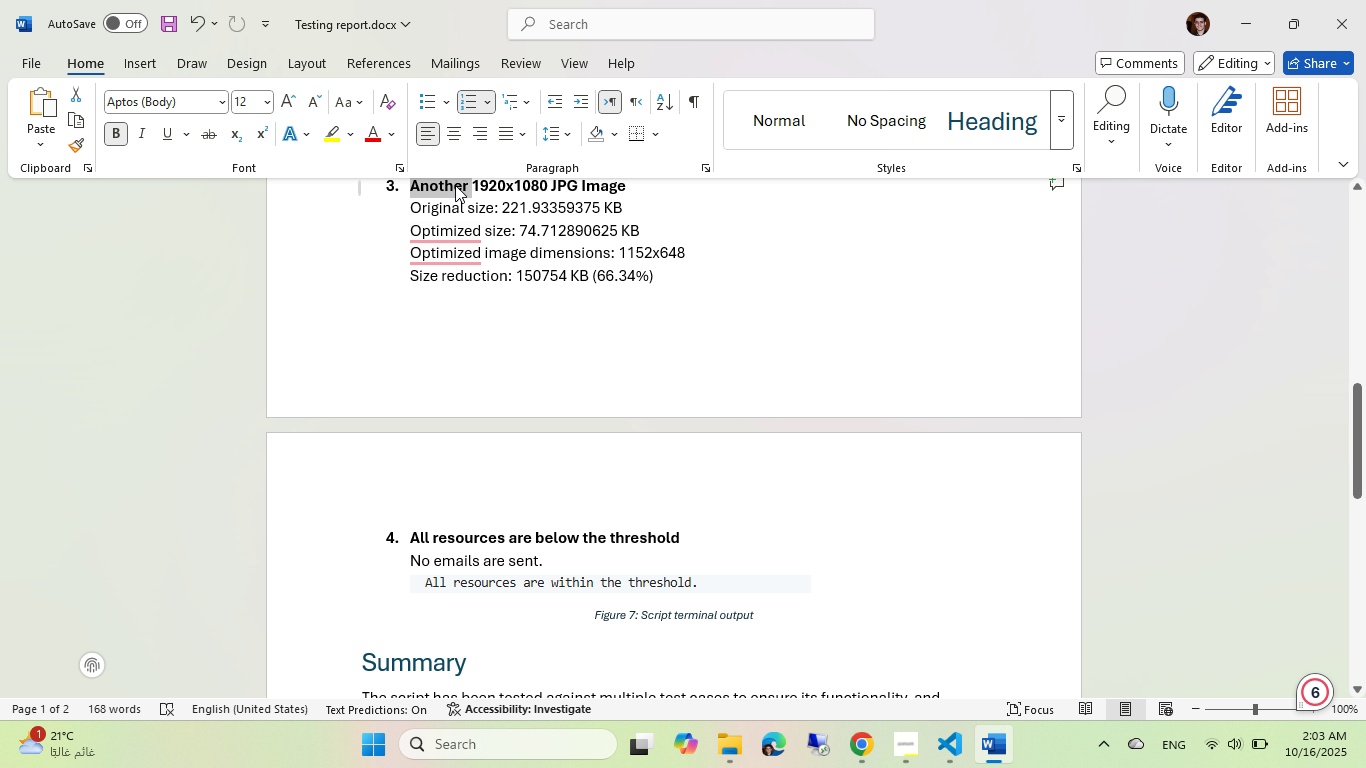 
key(Backspace)
 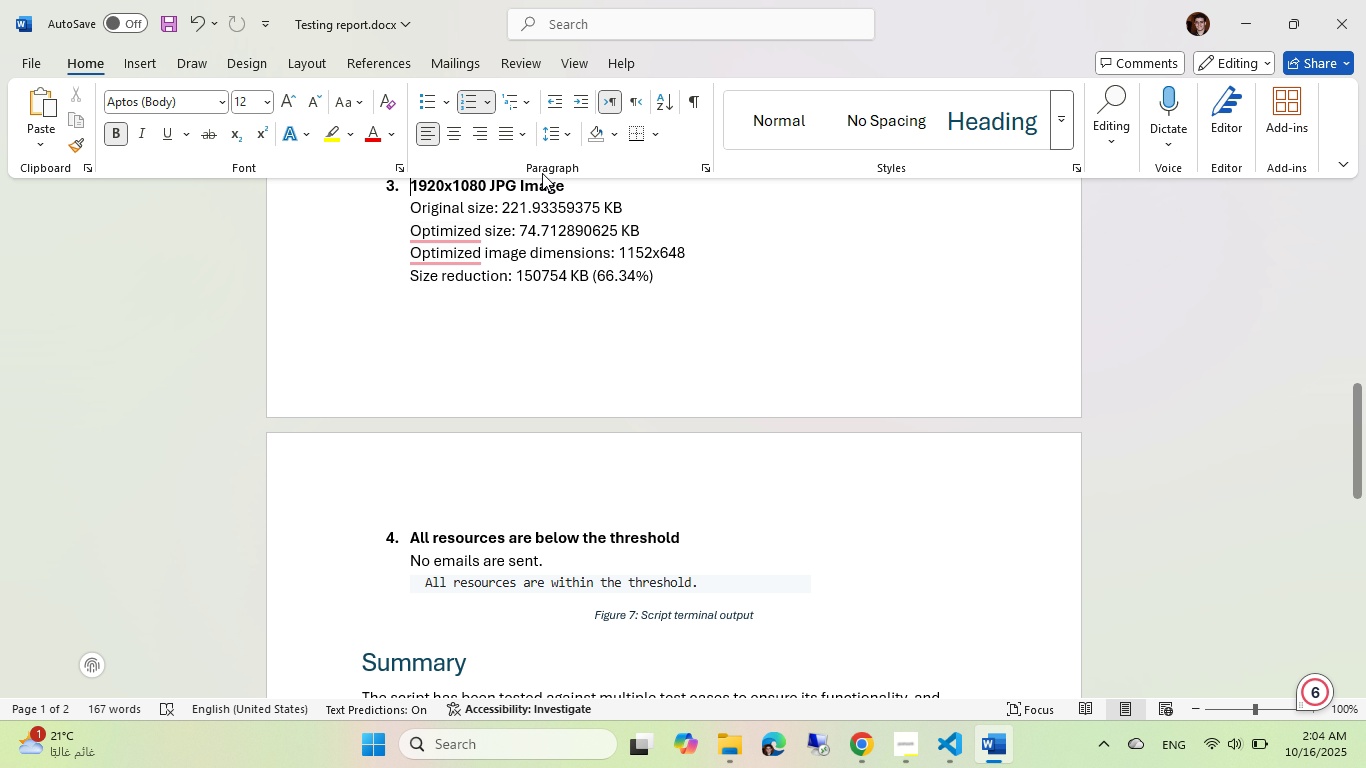 
left_click_drag(start_coordinate=[575, 190], to_coordinate=[435, 188])
 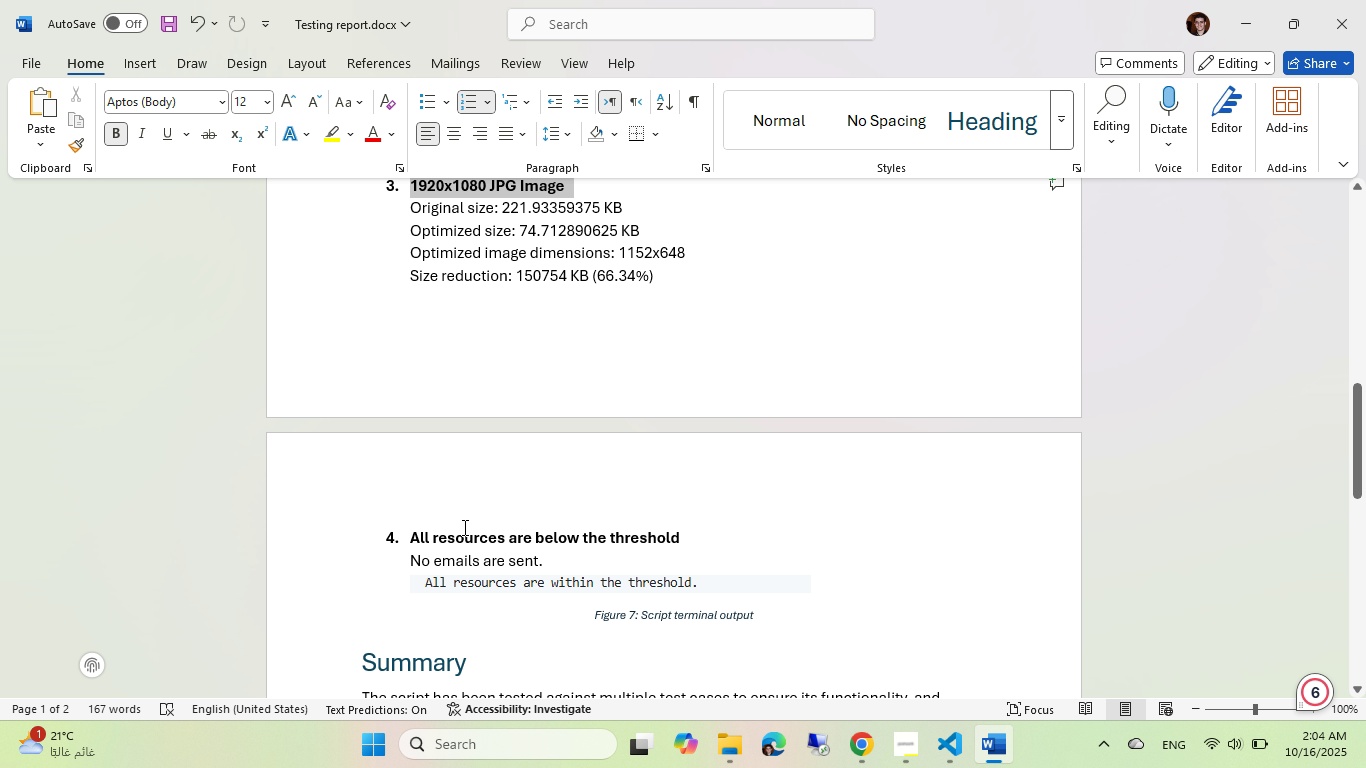 
key(Control+ControlLeft)
 